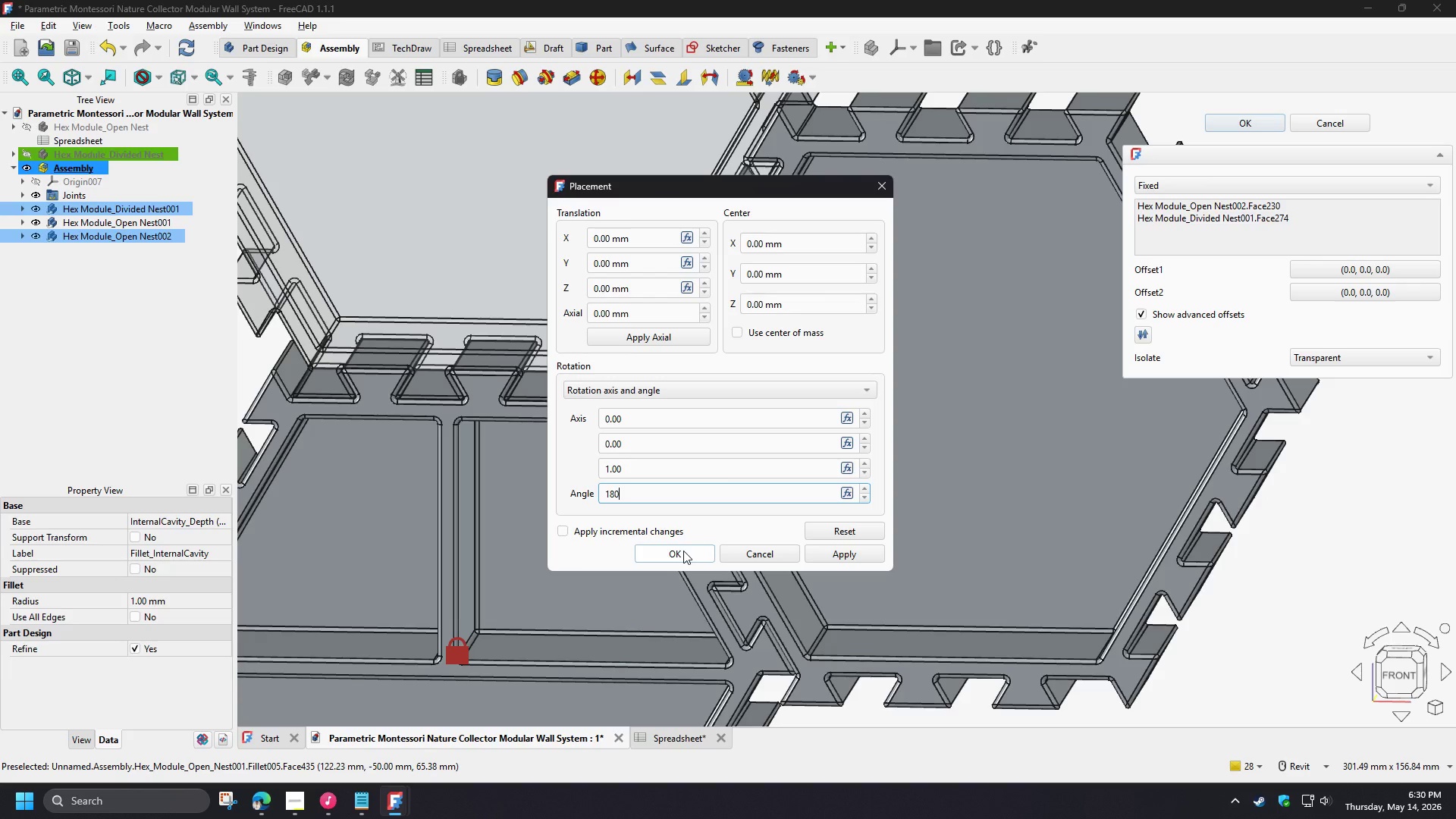 
left_click_drag(start_coordinate=[682, 188], to_coordinate=[911, 207])
 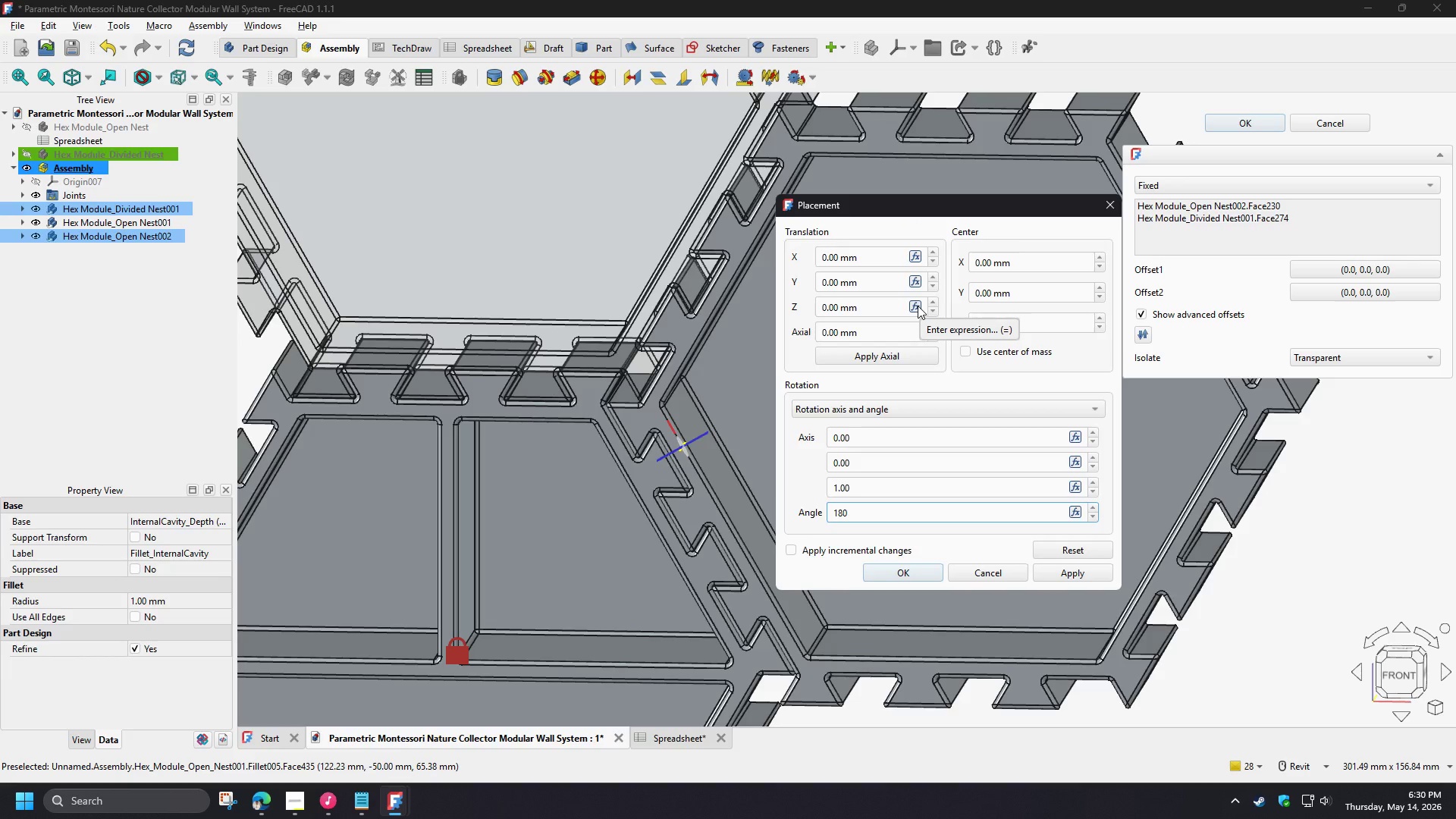 
left_click([918, 306])
 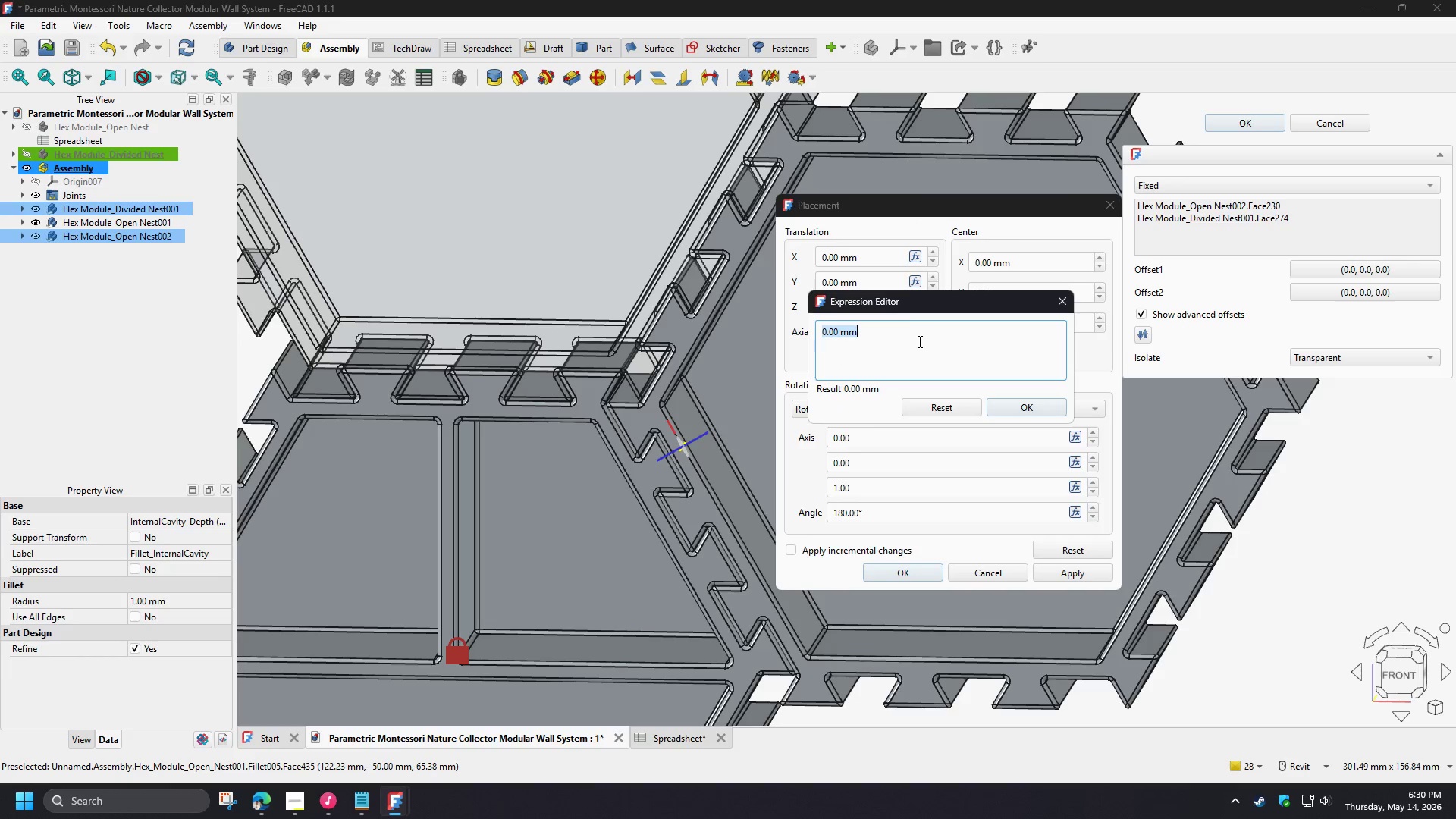 
key(Control+V)
 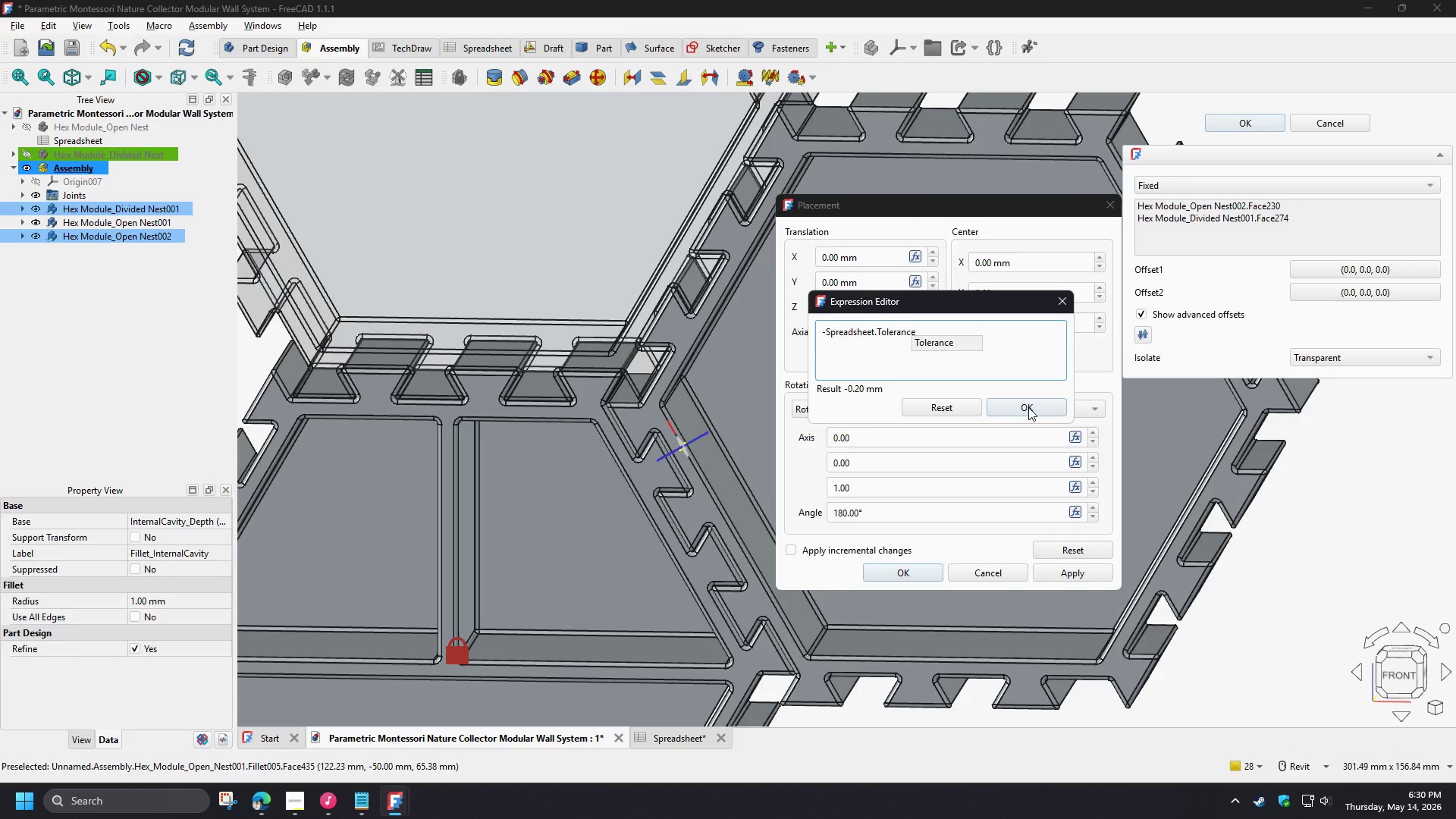 
left_click([1029, 407])
 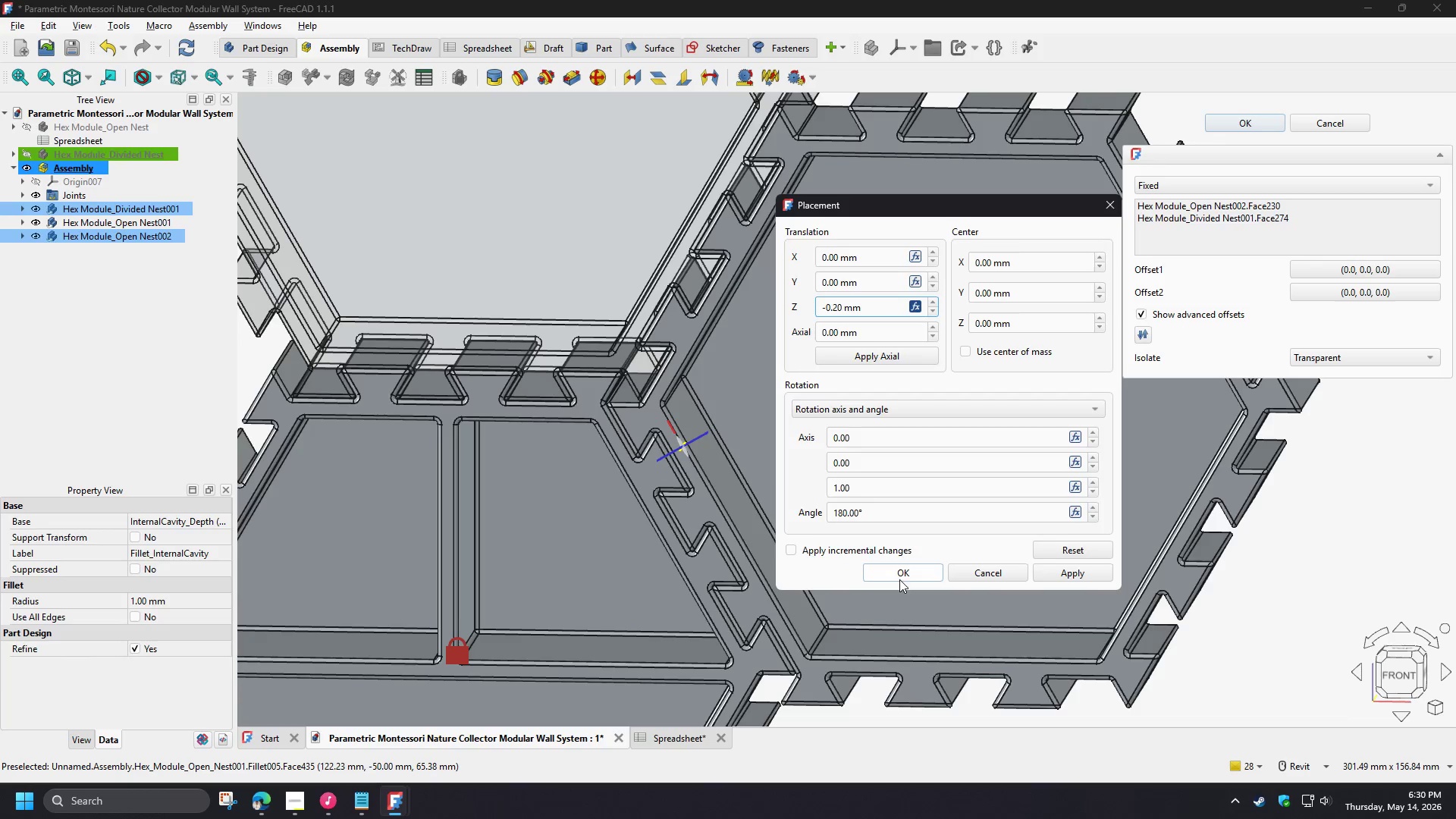 
left_click([901, 572])
 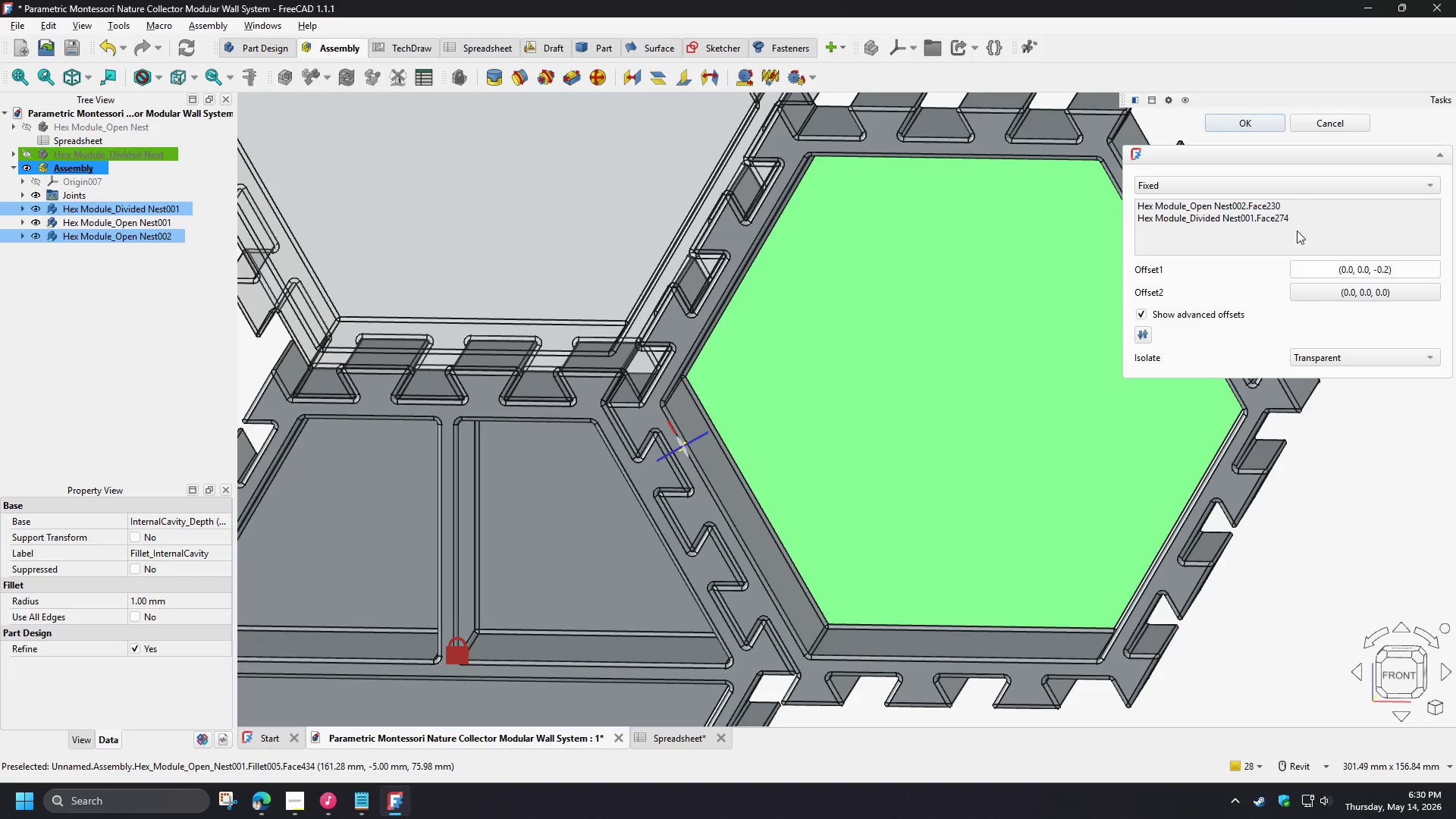 
left_click([1254, 123])
 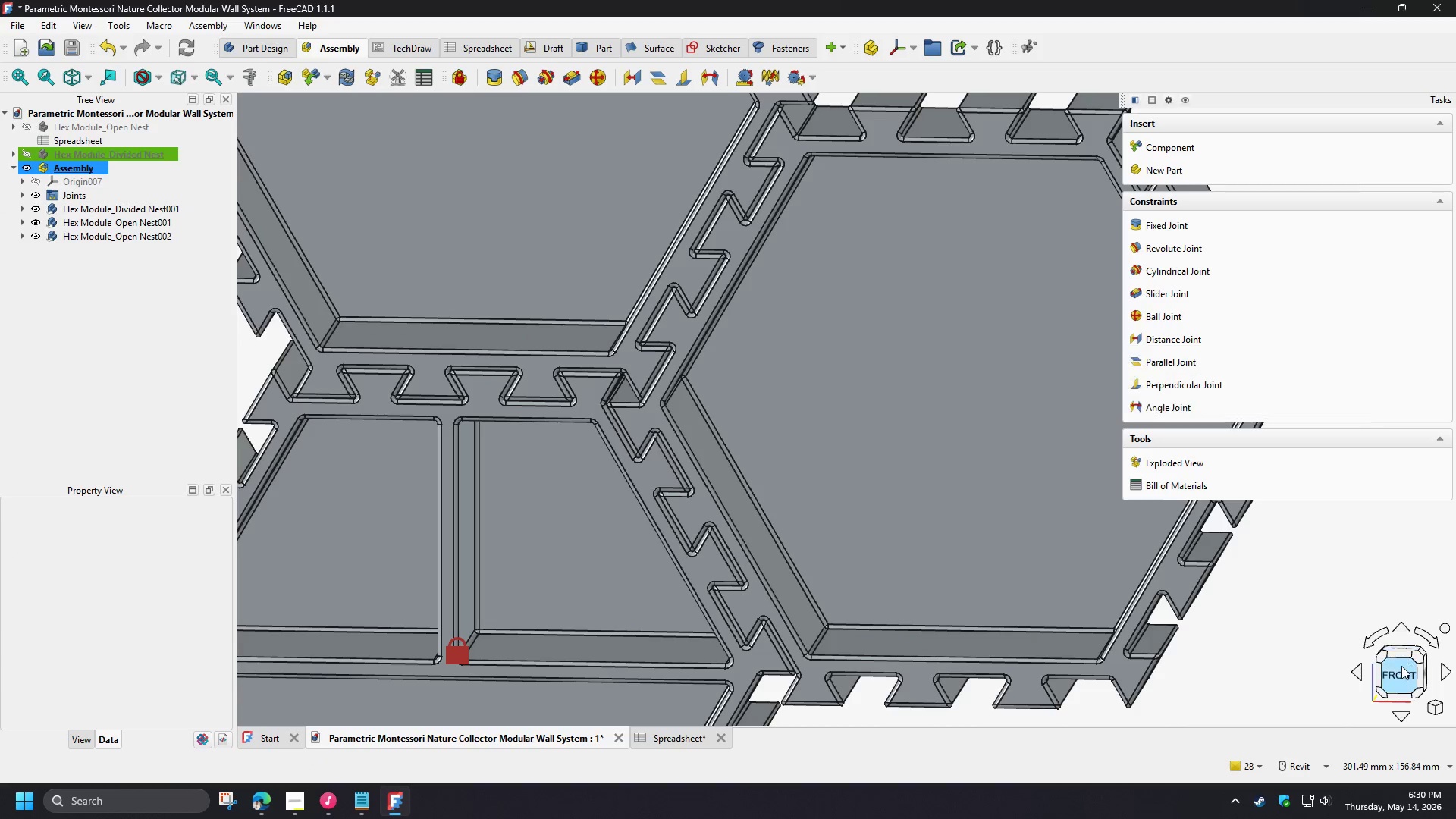 
left_click([1401, 670])
 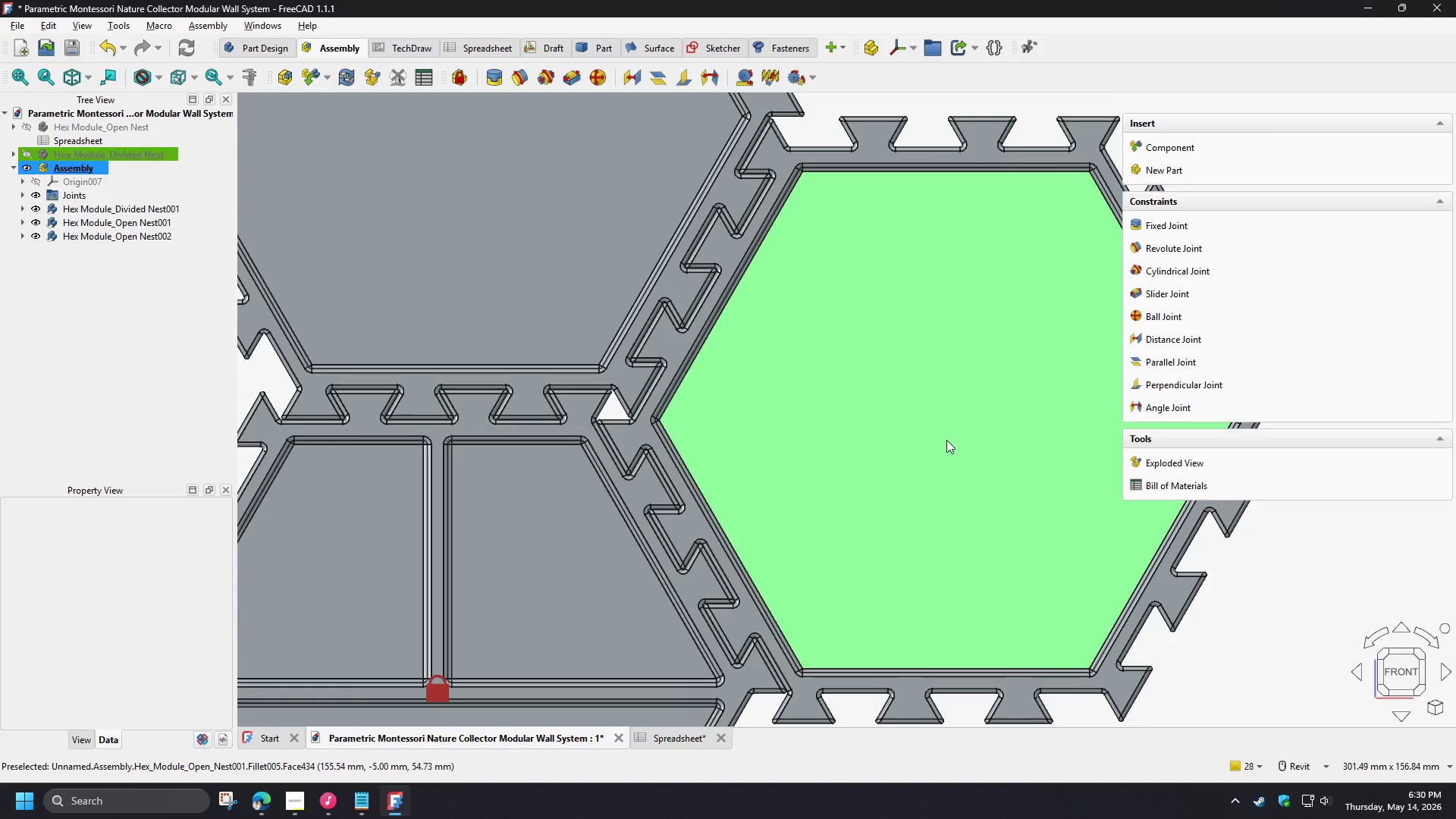 
scroll: coordinate [641, 281], scroll_direction: up, amount: 8.0
 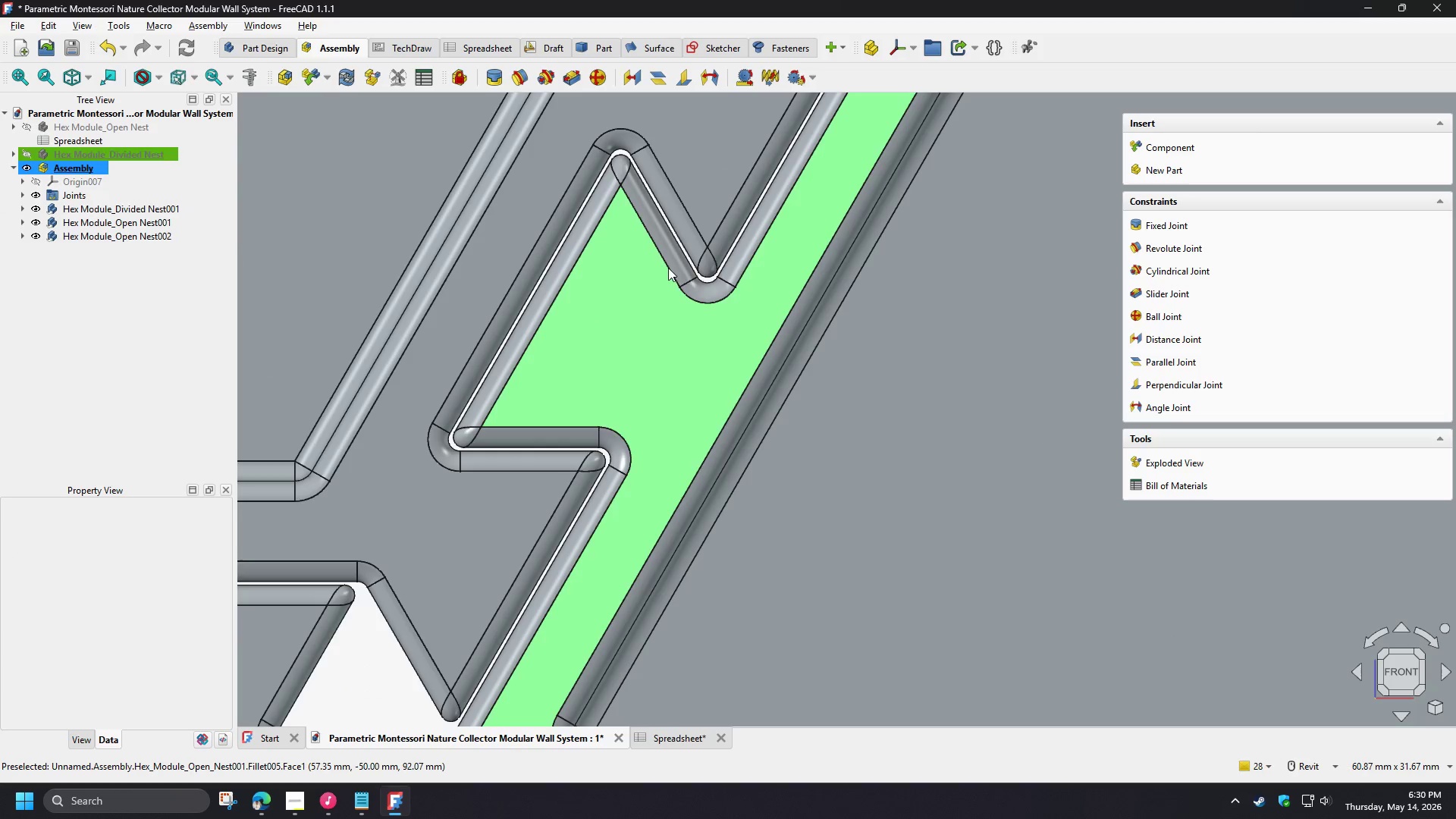 
scroll: coordinate [700, 303], scroll_direction: down, amount: 4.0
 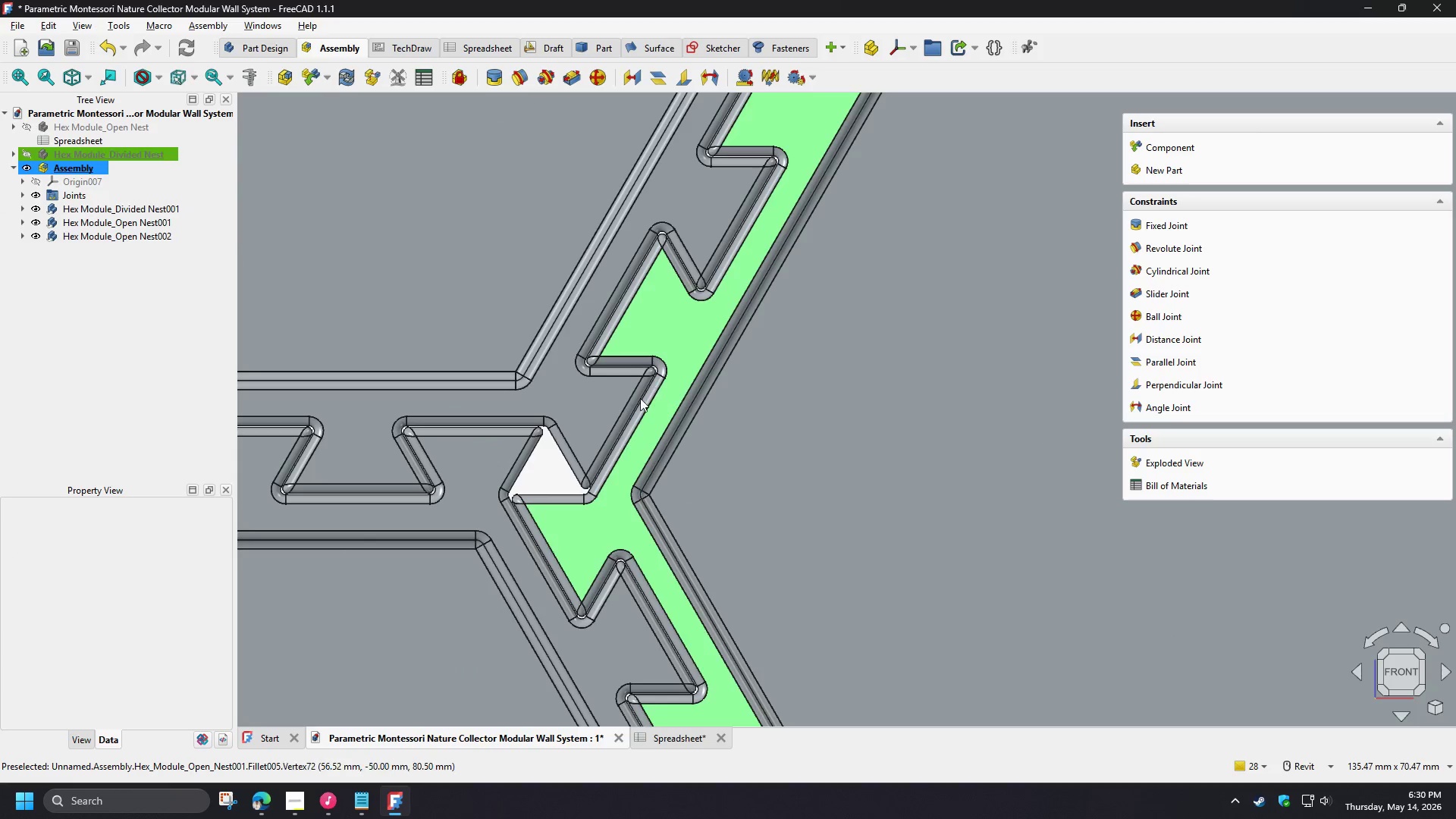 
scroll: coordinate [671, 331], scroll_direction: up, amount: 7.0
 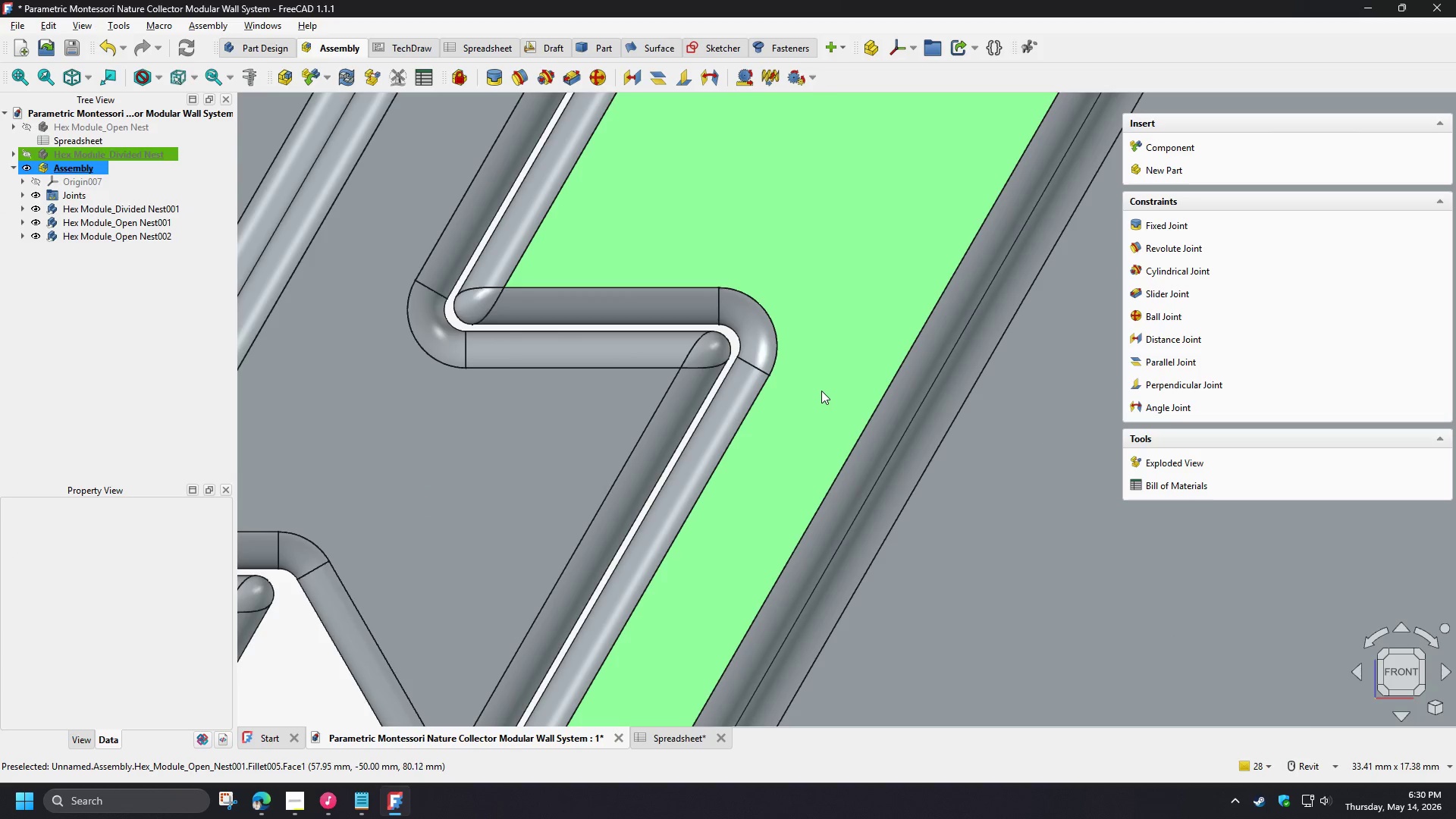 
scroll: coordinate [822, 405], scroll_direction: down, amount: 3.0
 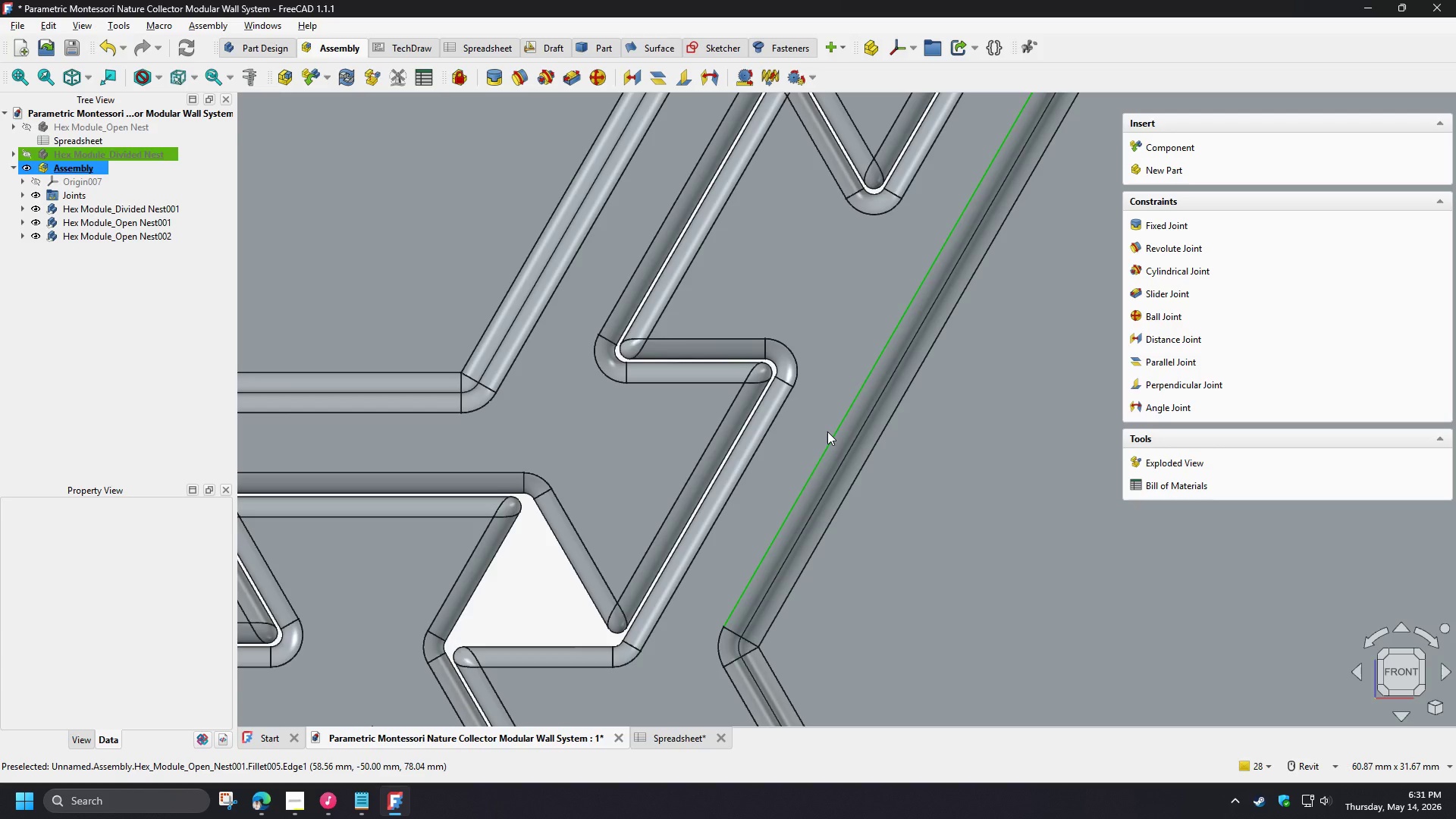 
wait(10.55)
 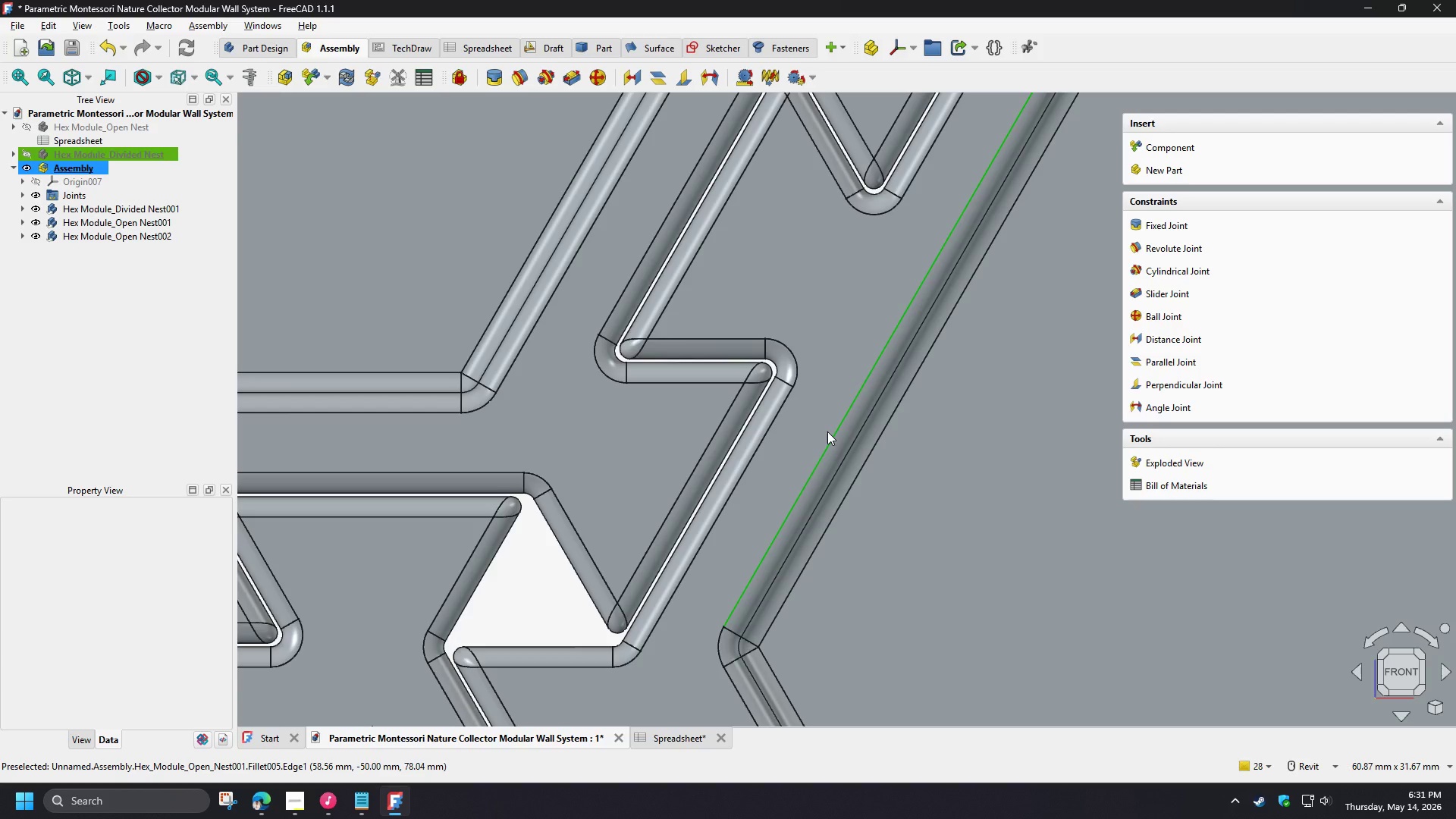 
left_click([17, 127])
 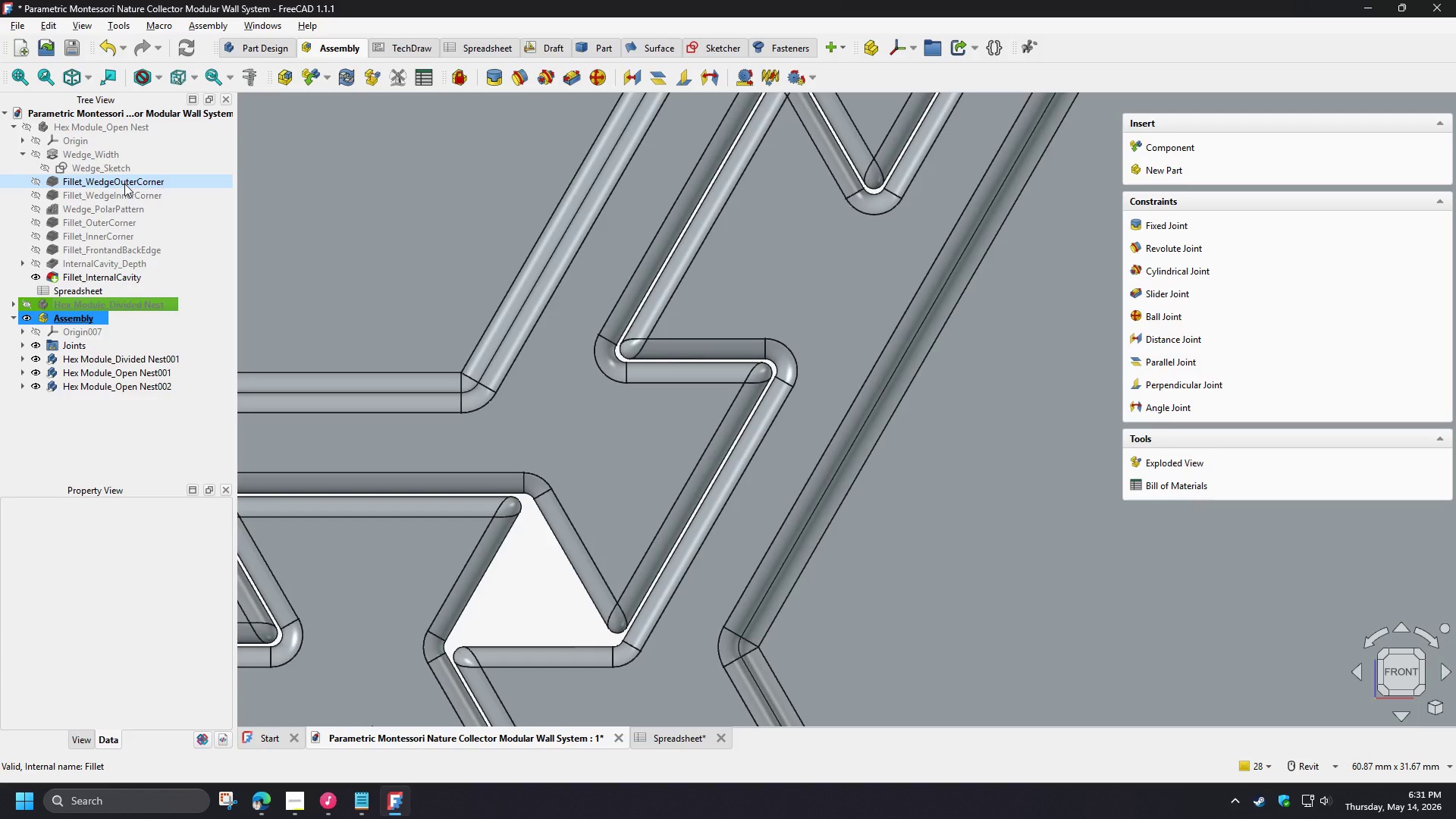 
wait(9.89)
 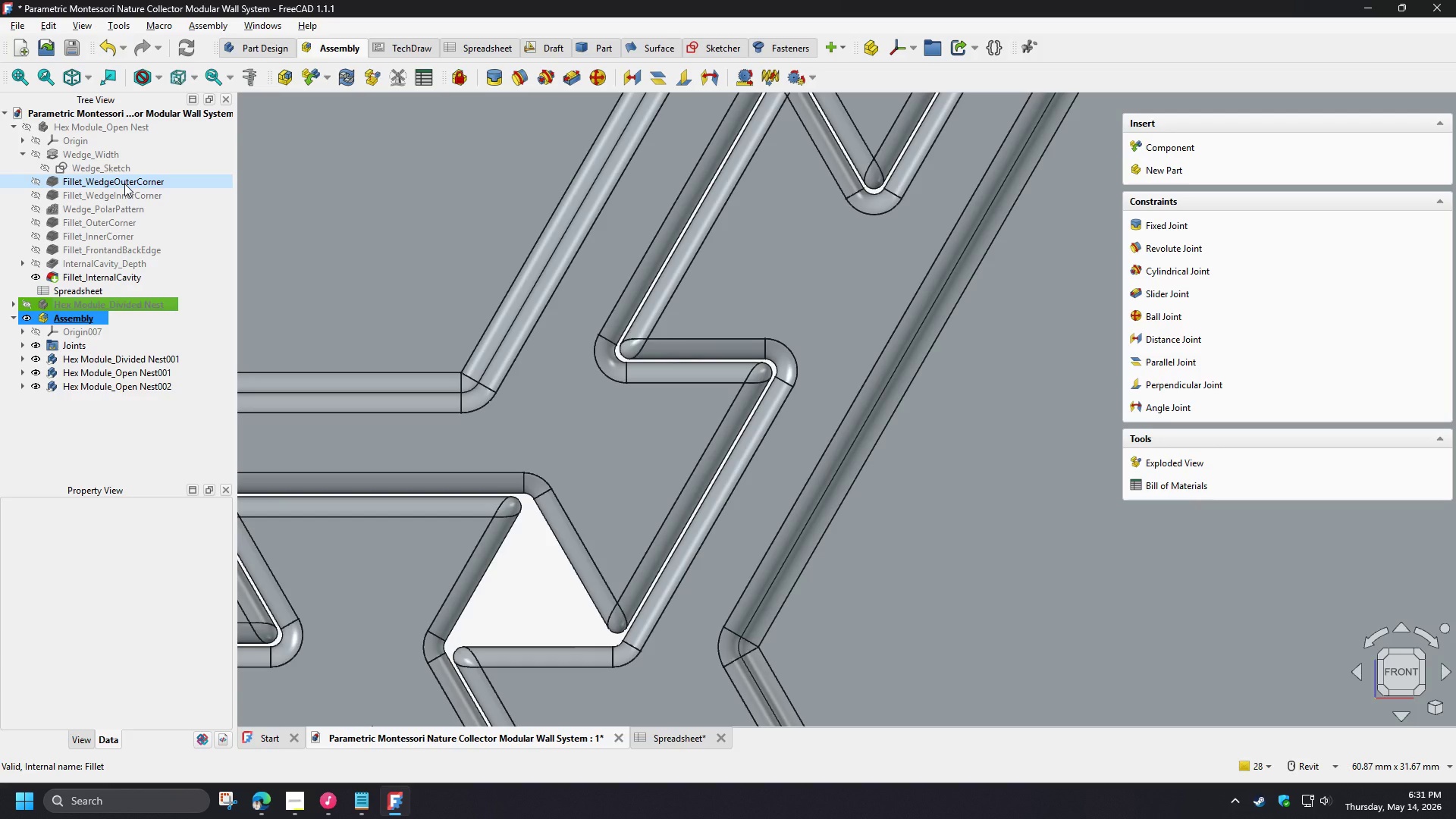 
left_click([149, 193])
 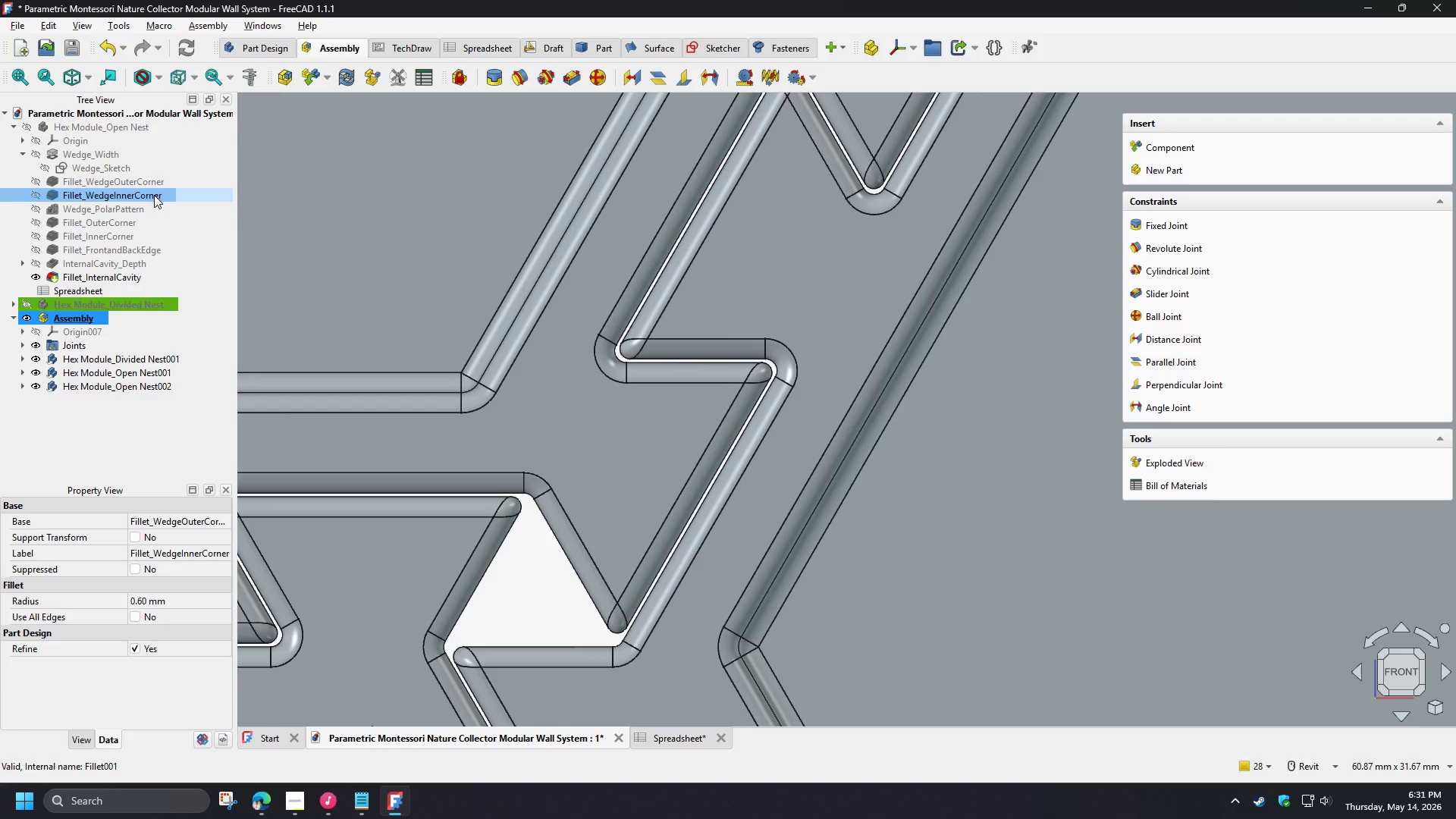 
double_click([154, 195])
 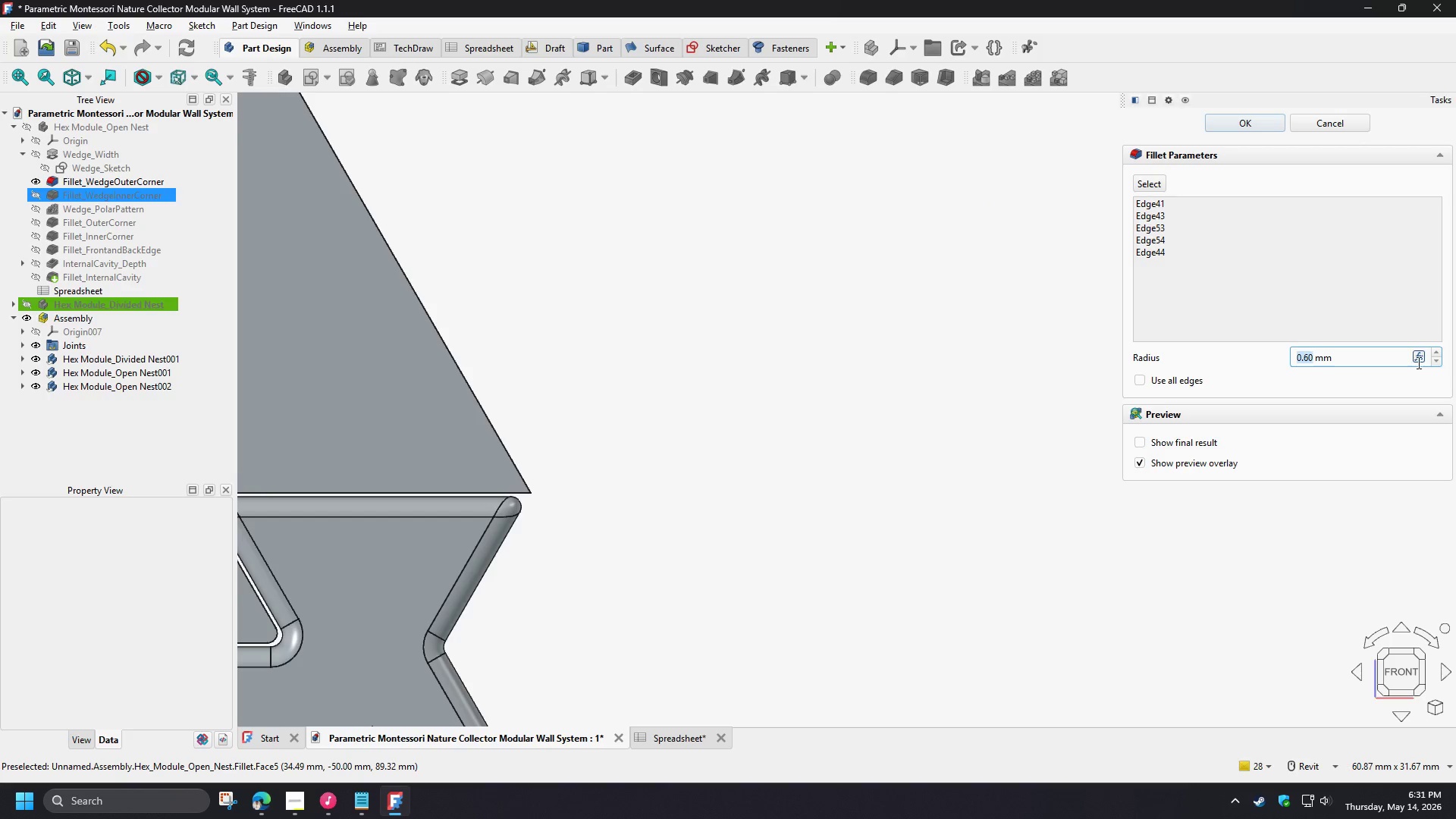 
left_click([1417, 361])
 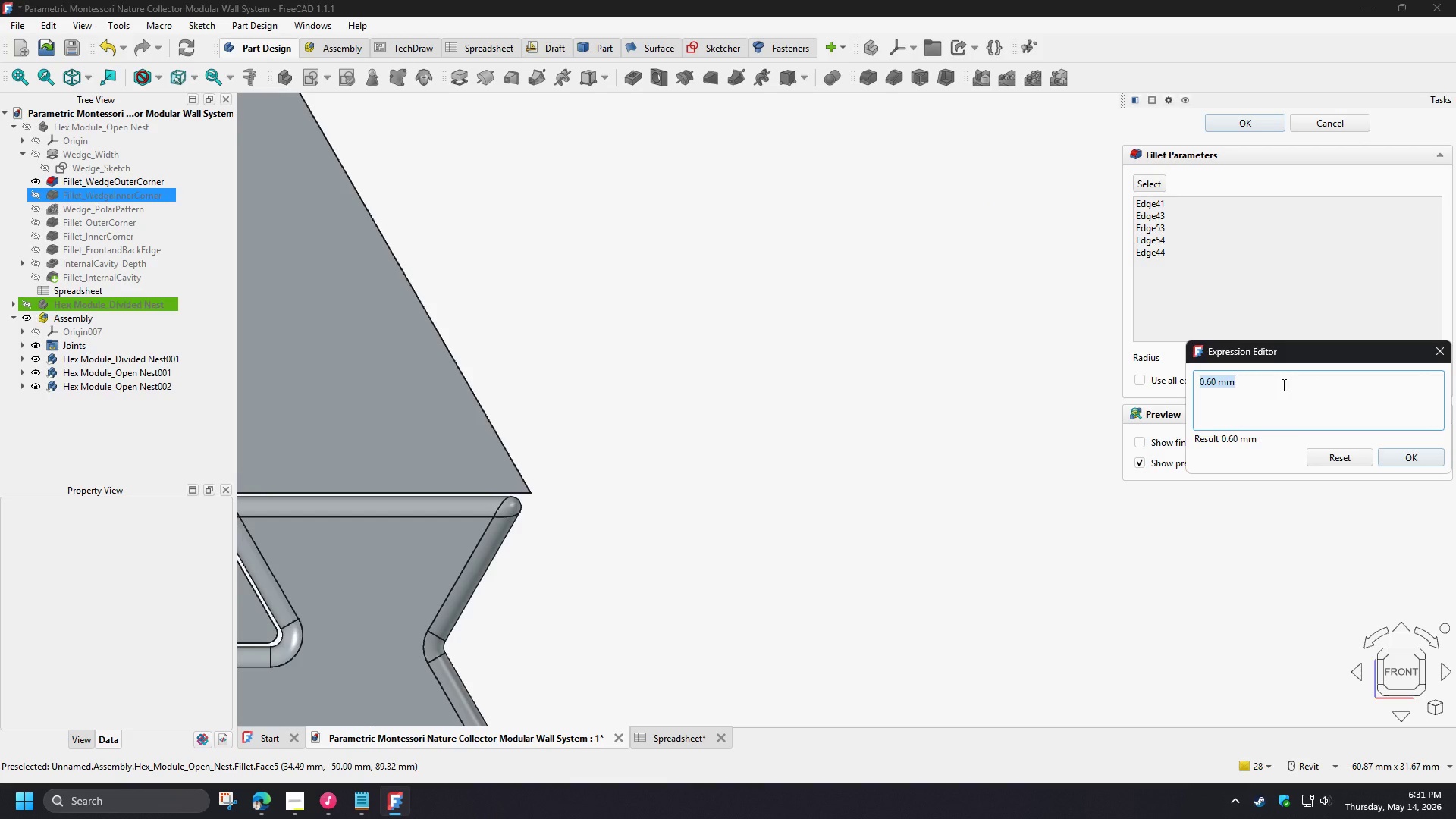 
type(fiol)
 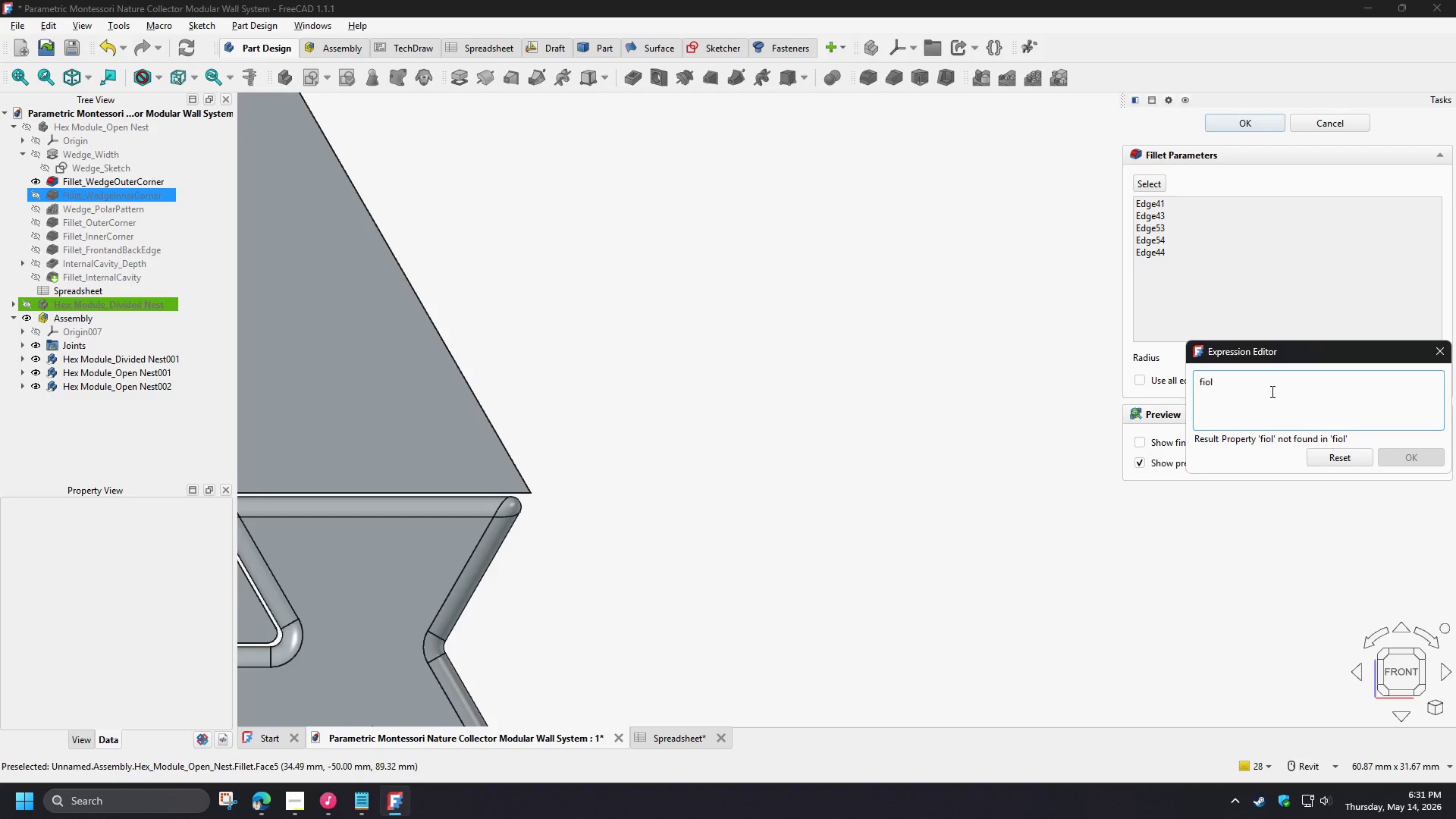 
left_click_drag(start_coordinate=[1271, 391], to_coordinate=[1086, 378])
 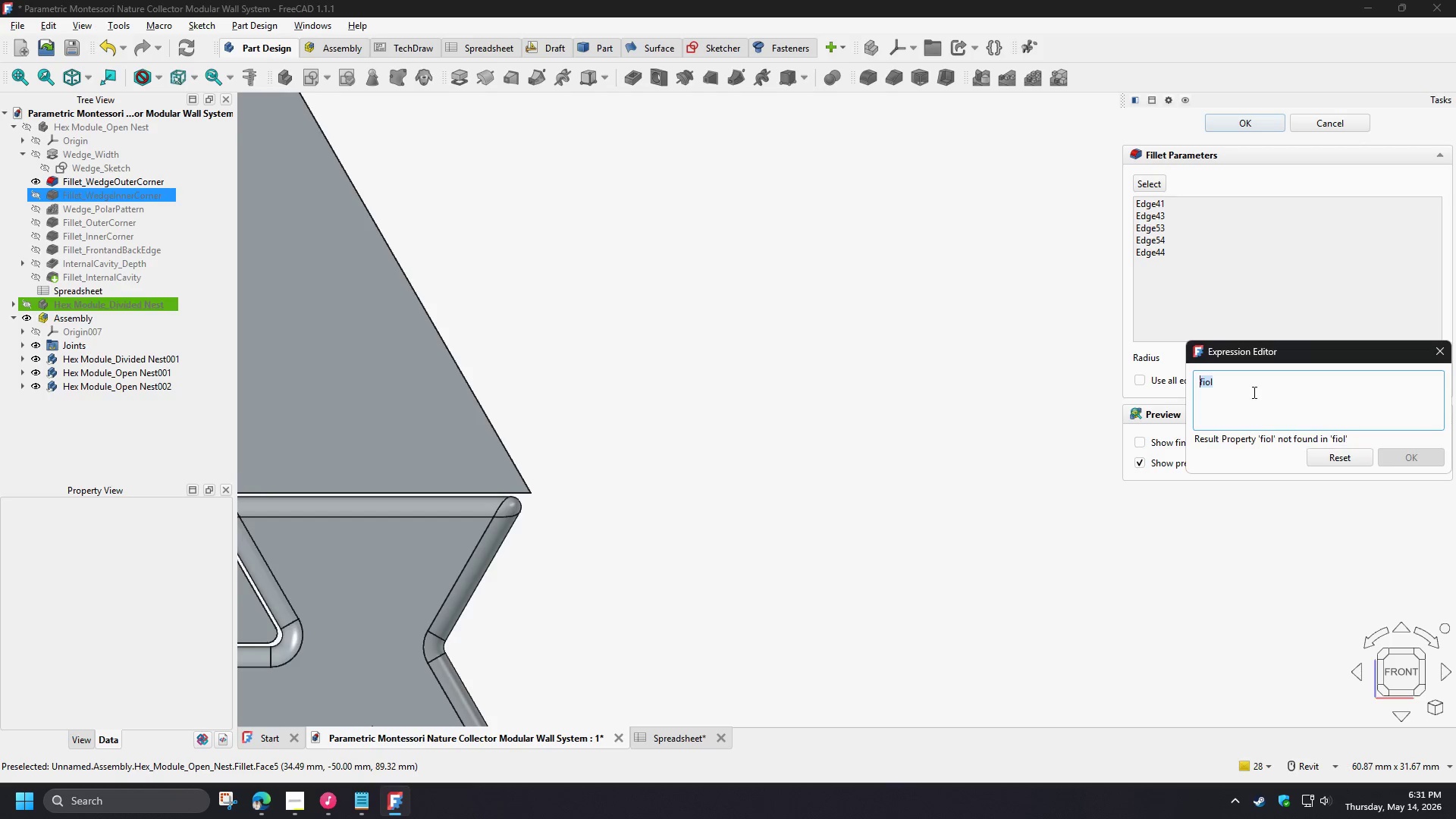 
type(fil)
 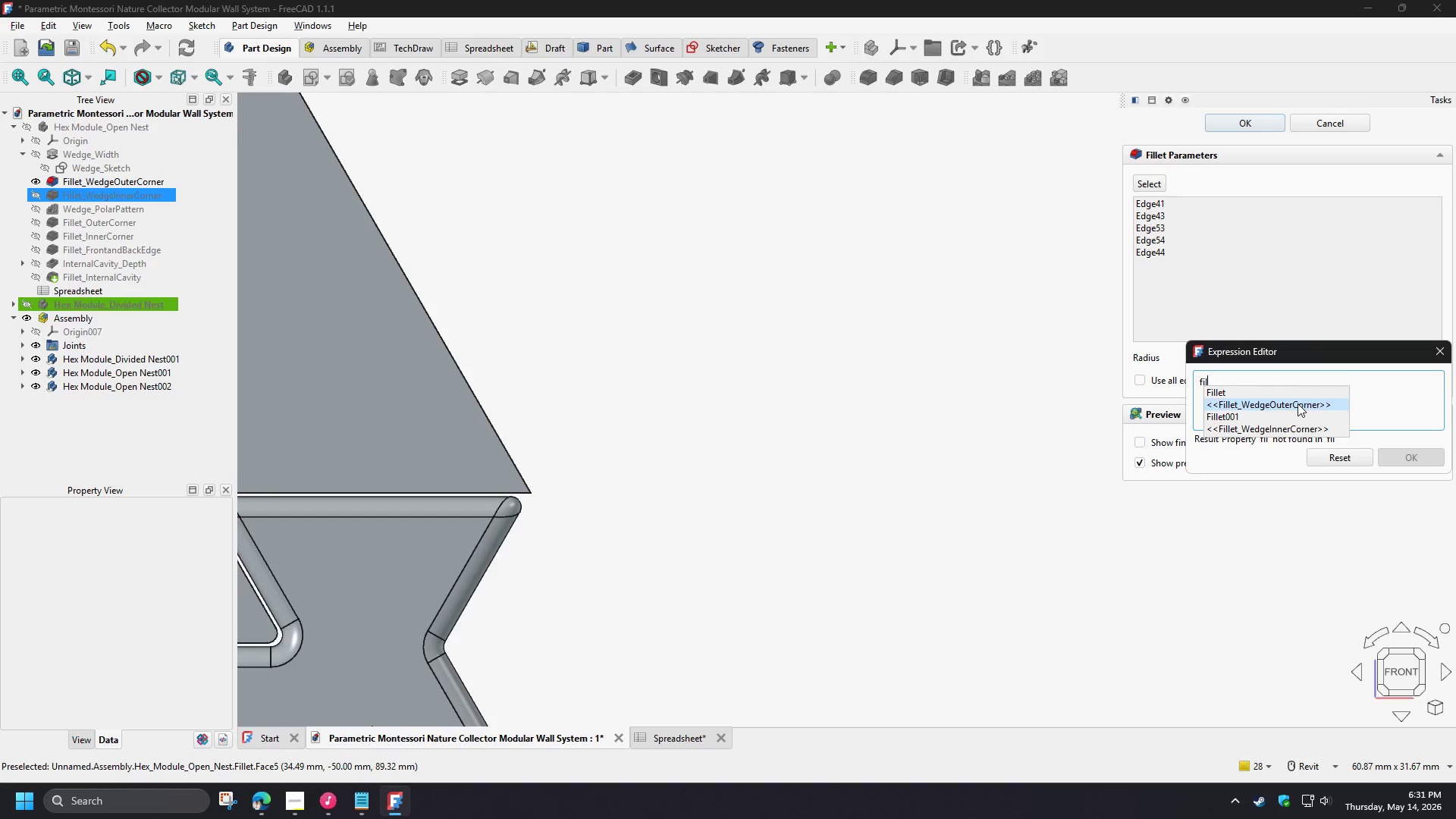 
left_click([1298, 403])
 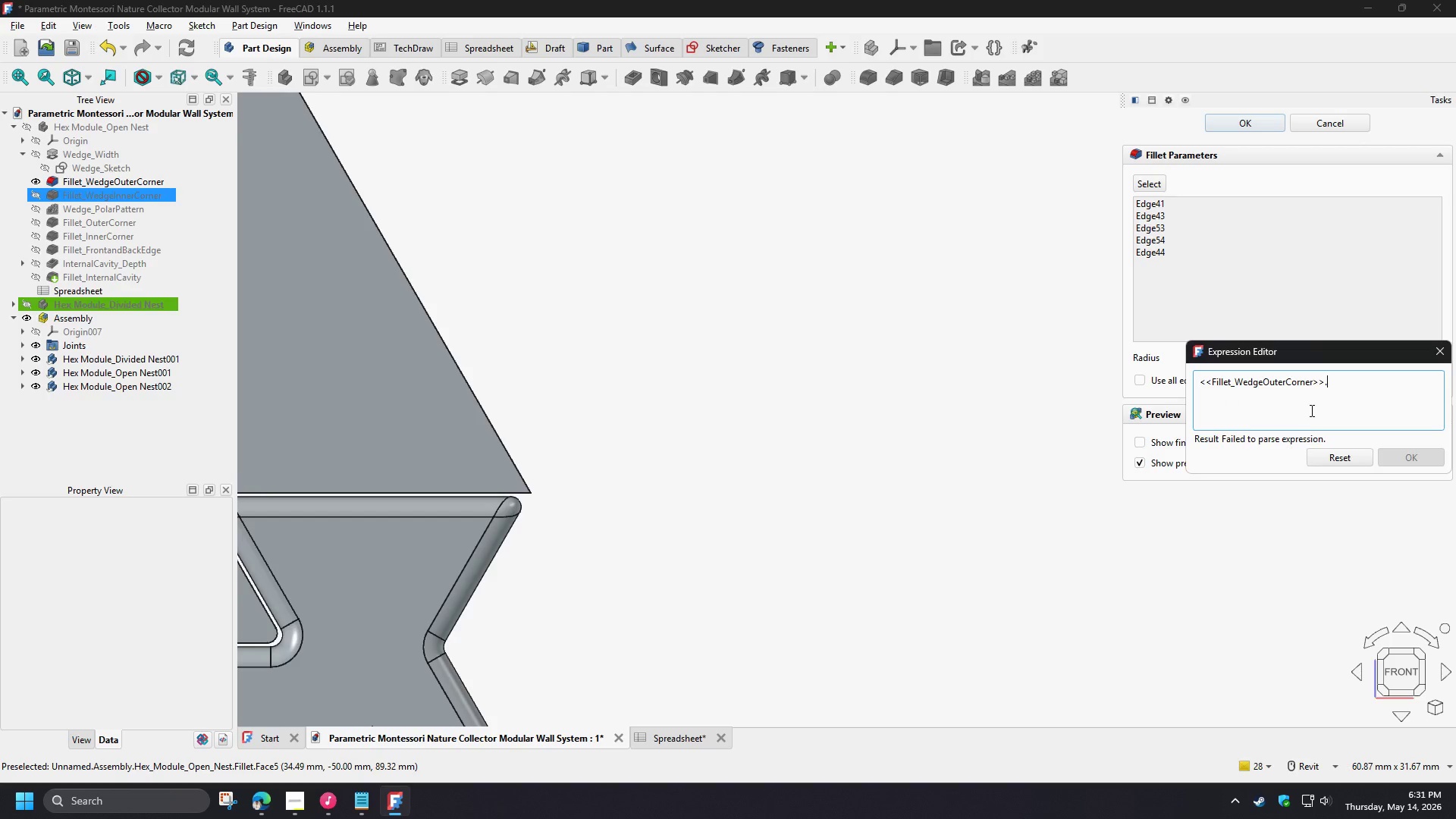 
key(R)
 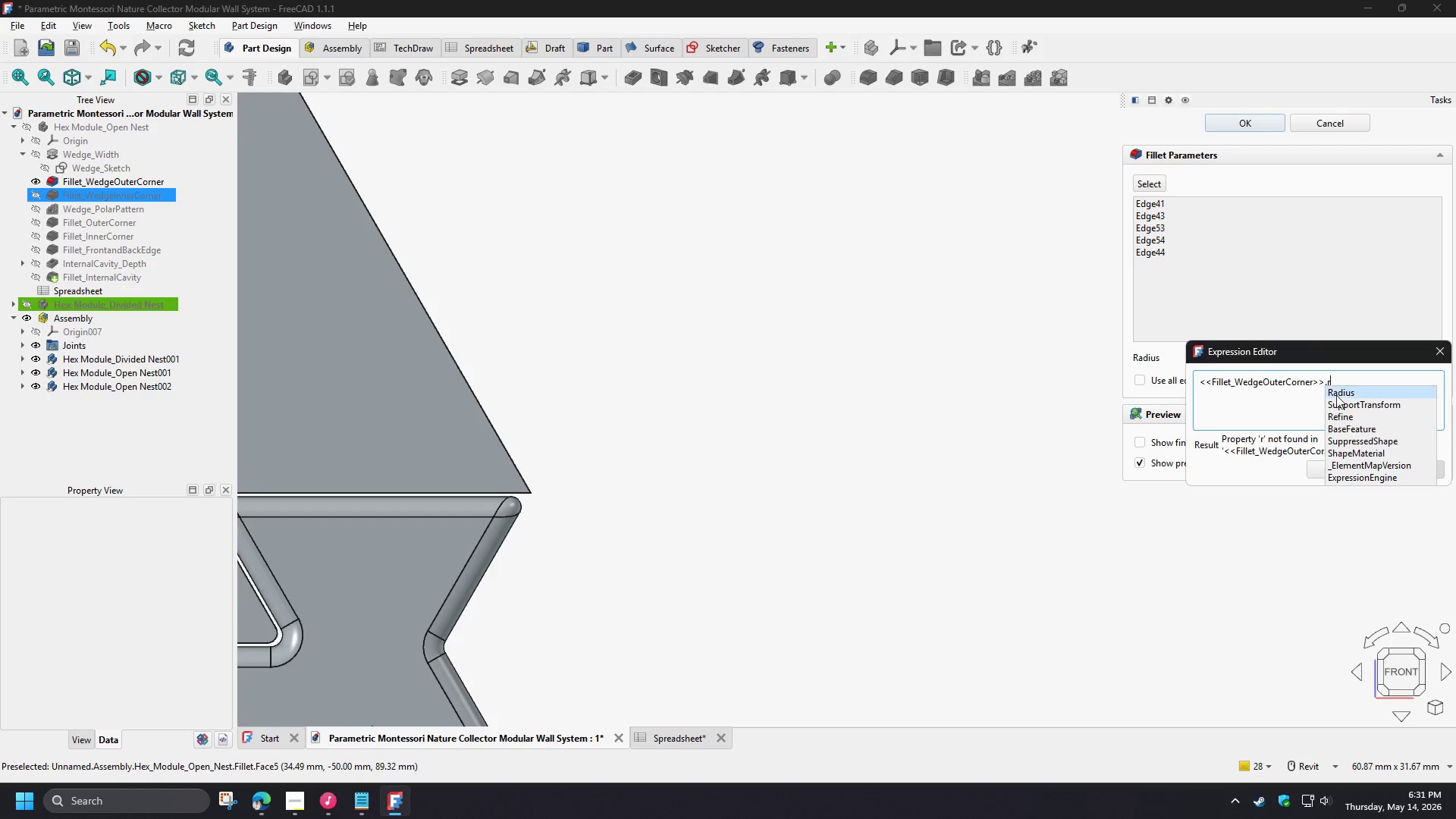 
left_click([1343, 391])
 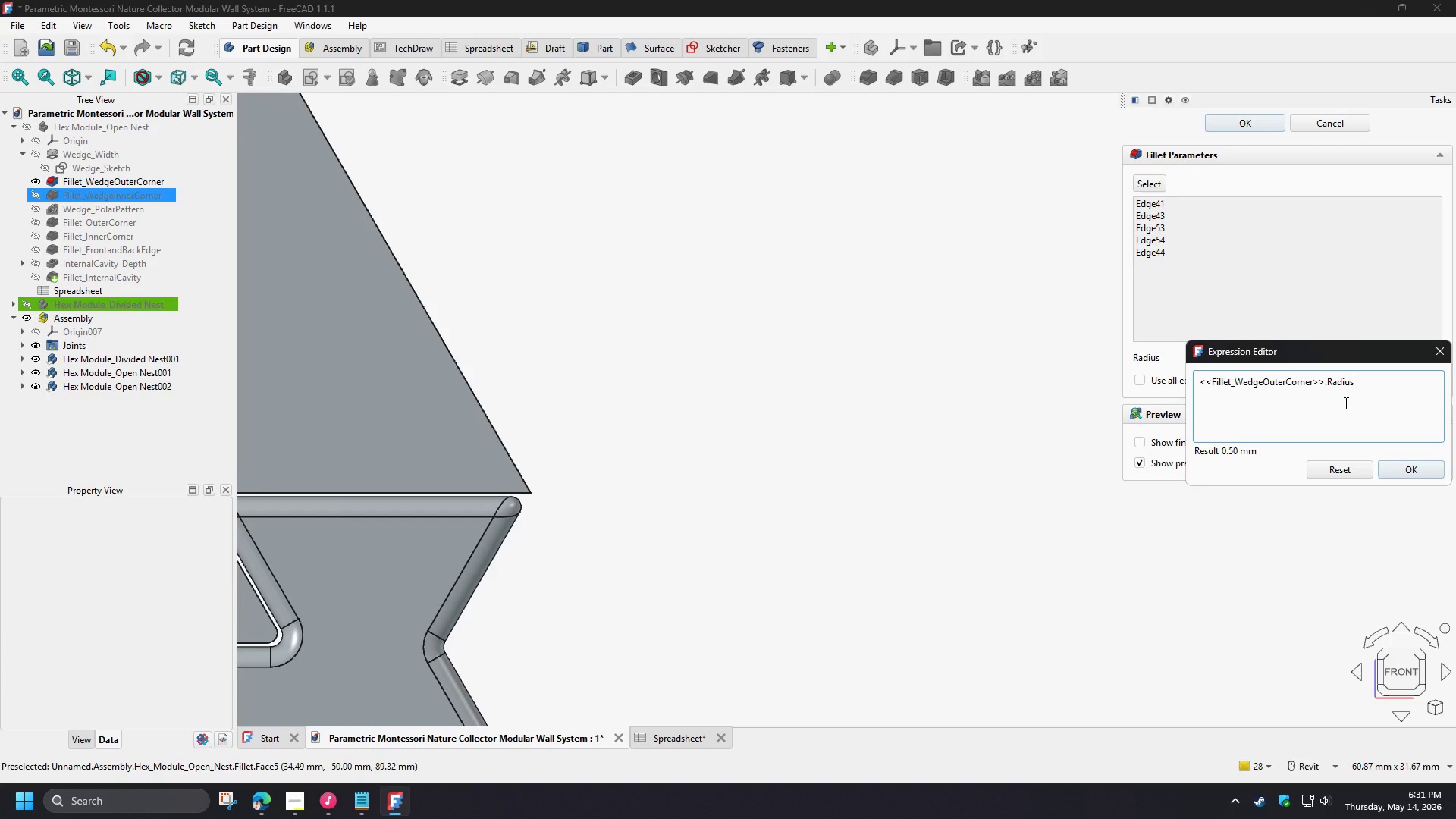 
type(+spr)
 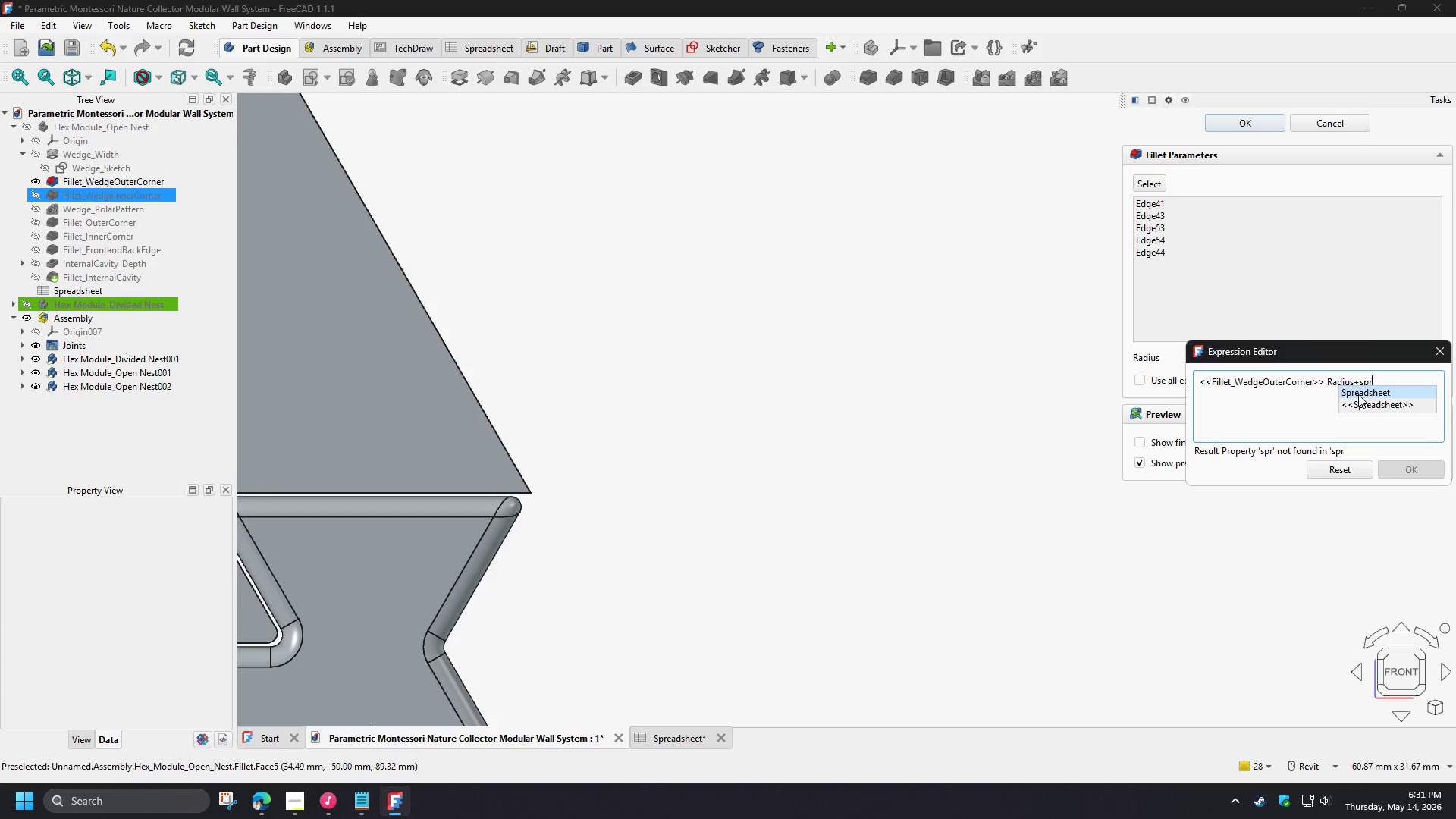 
left_click([1360, 394])
 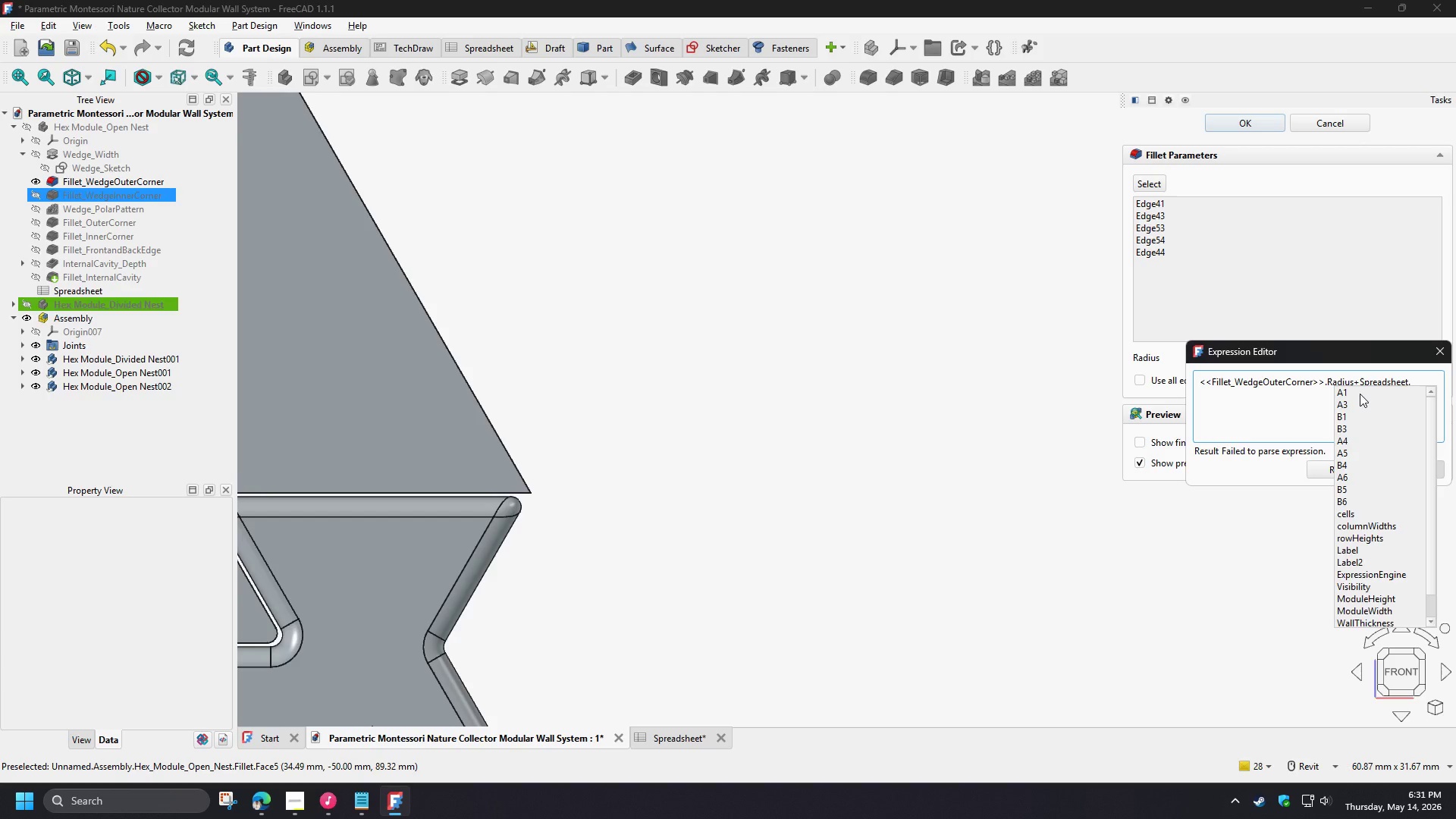 
type(tol)
 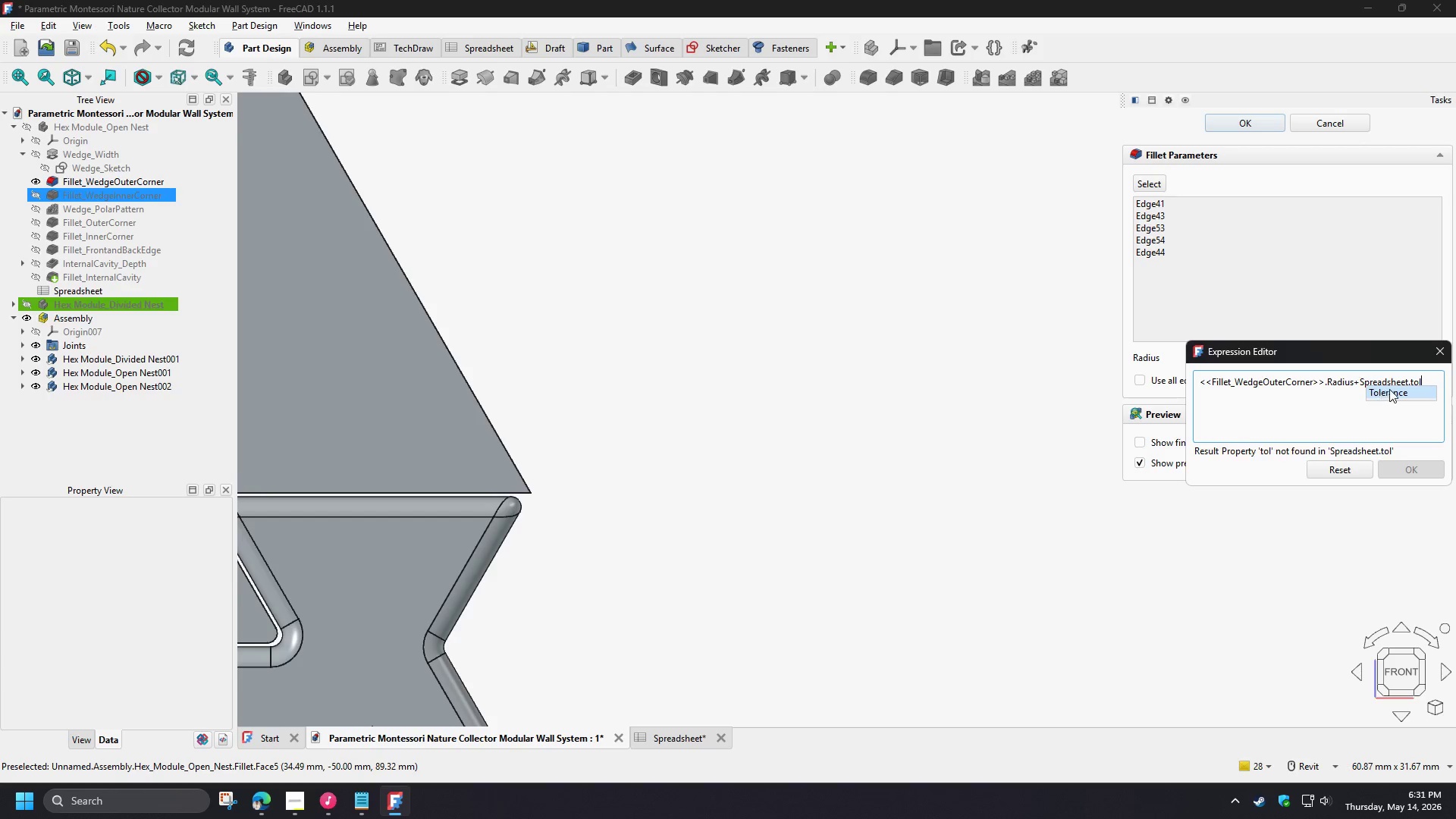 
left_click([1389, 389])
 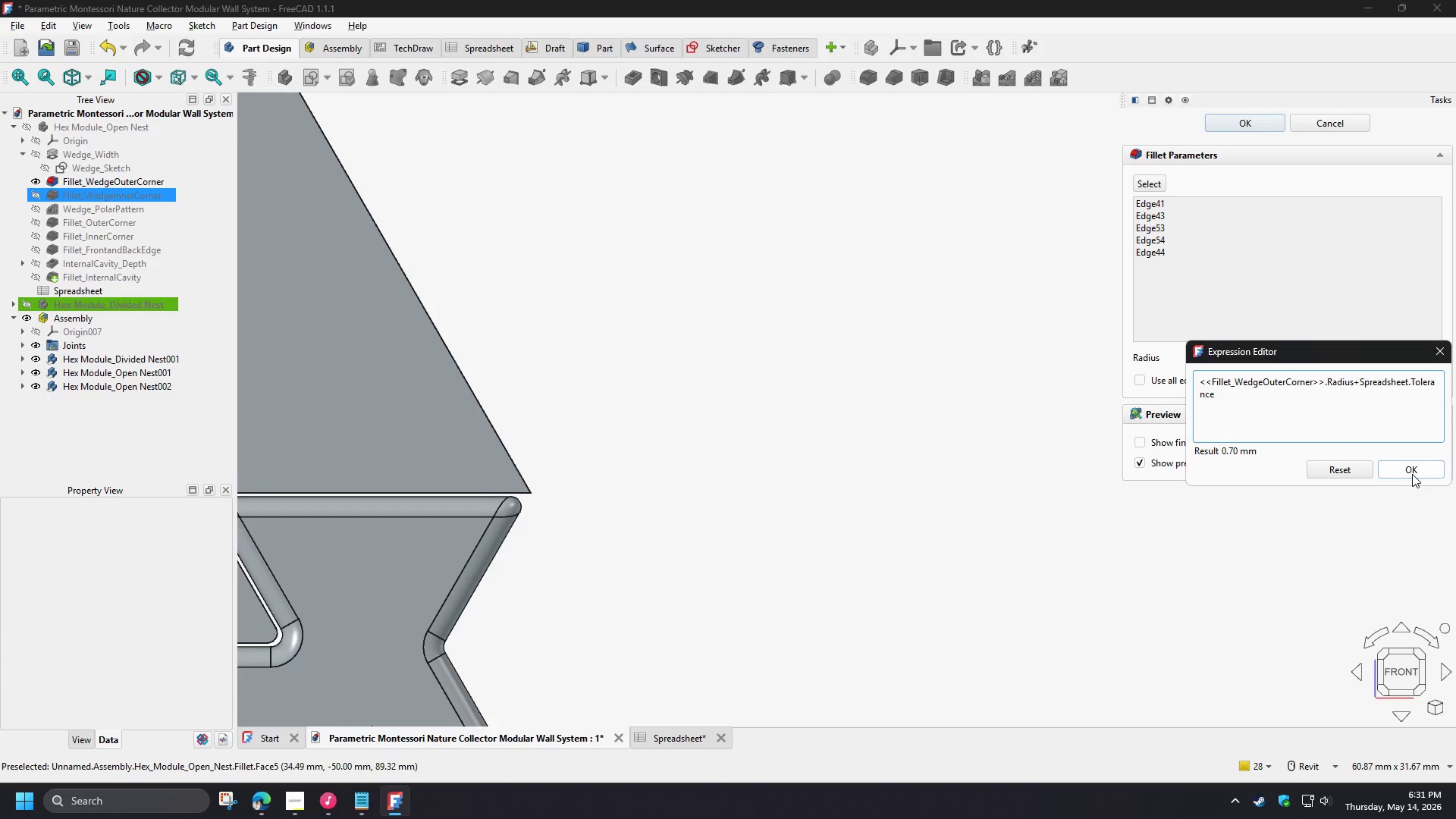 
left_click([1412, 474])
 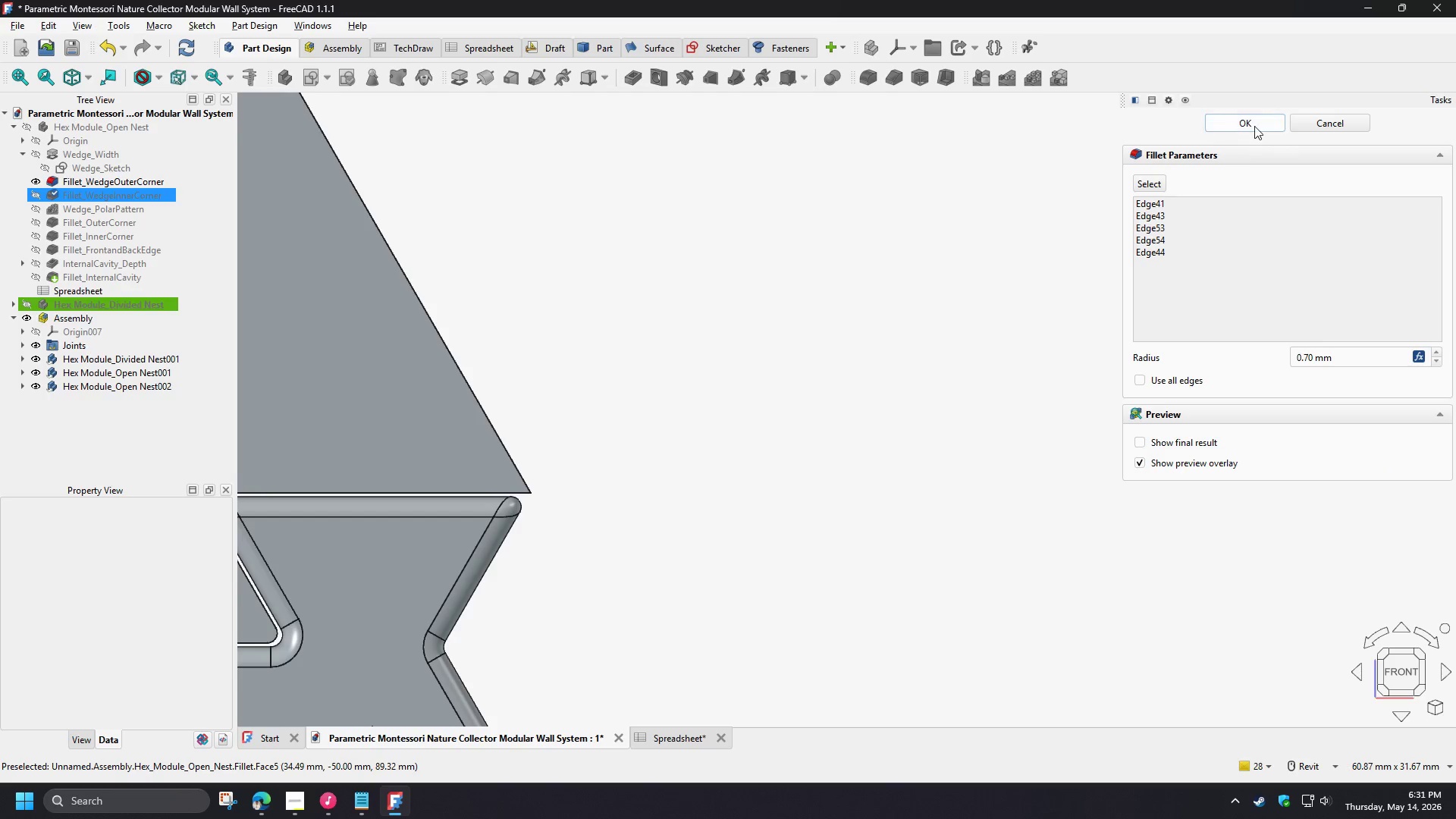 
left_click([1256, 125])
 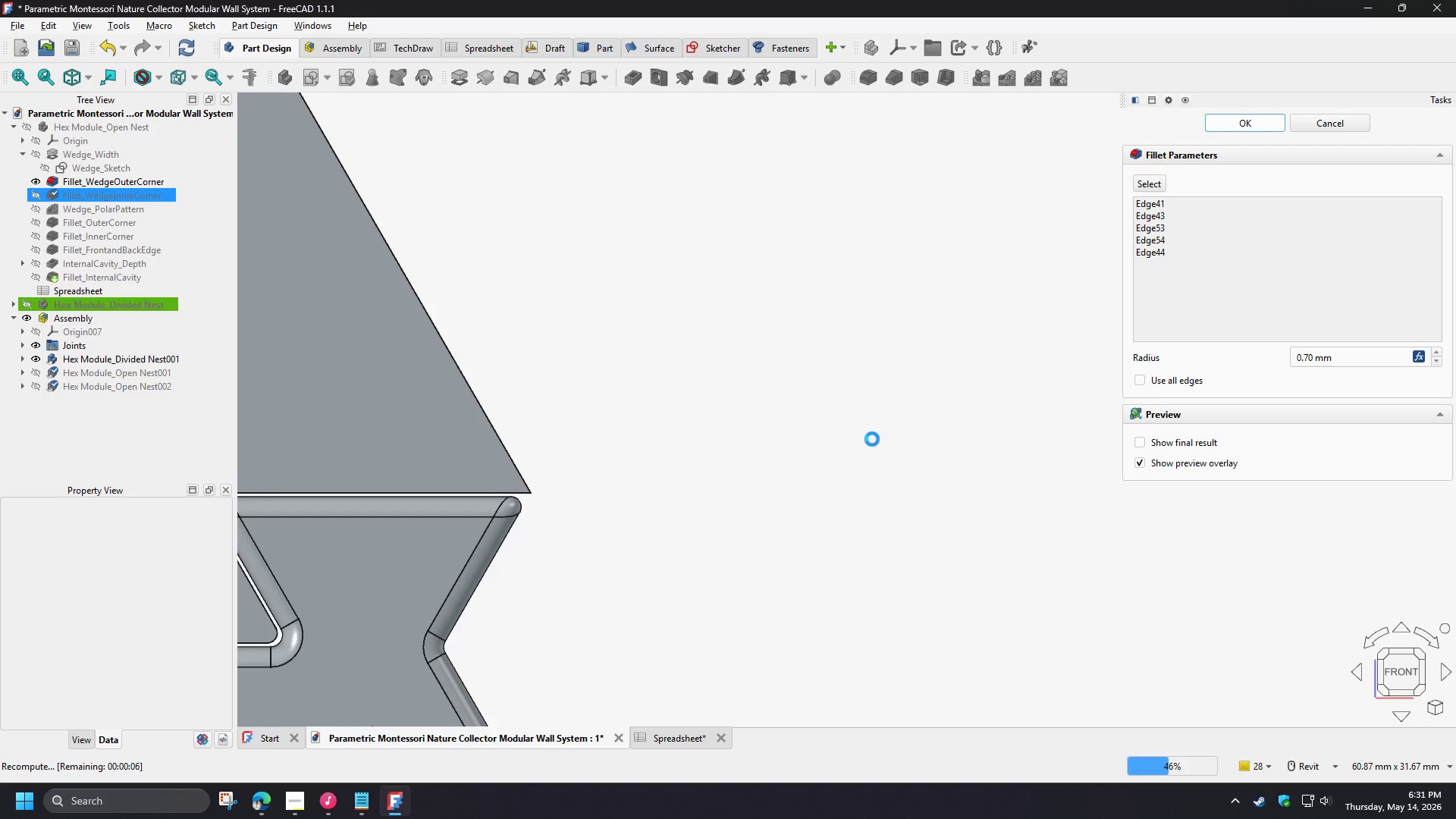 
wait(10.62)
 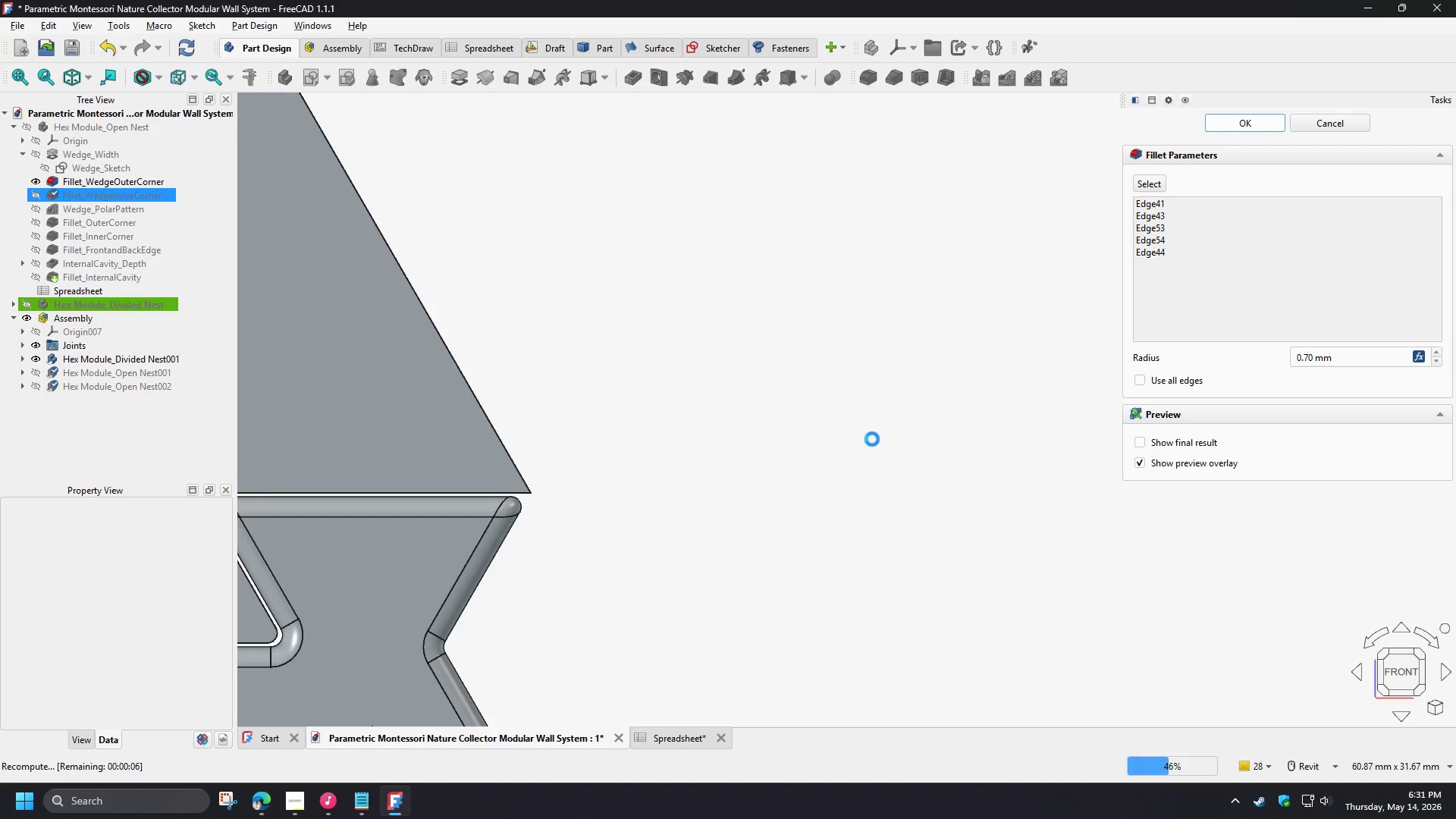 
scroll: coordinate [770, 447], scroll_direction: down, amount: 4.0
 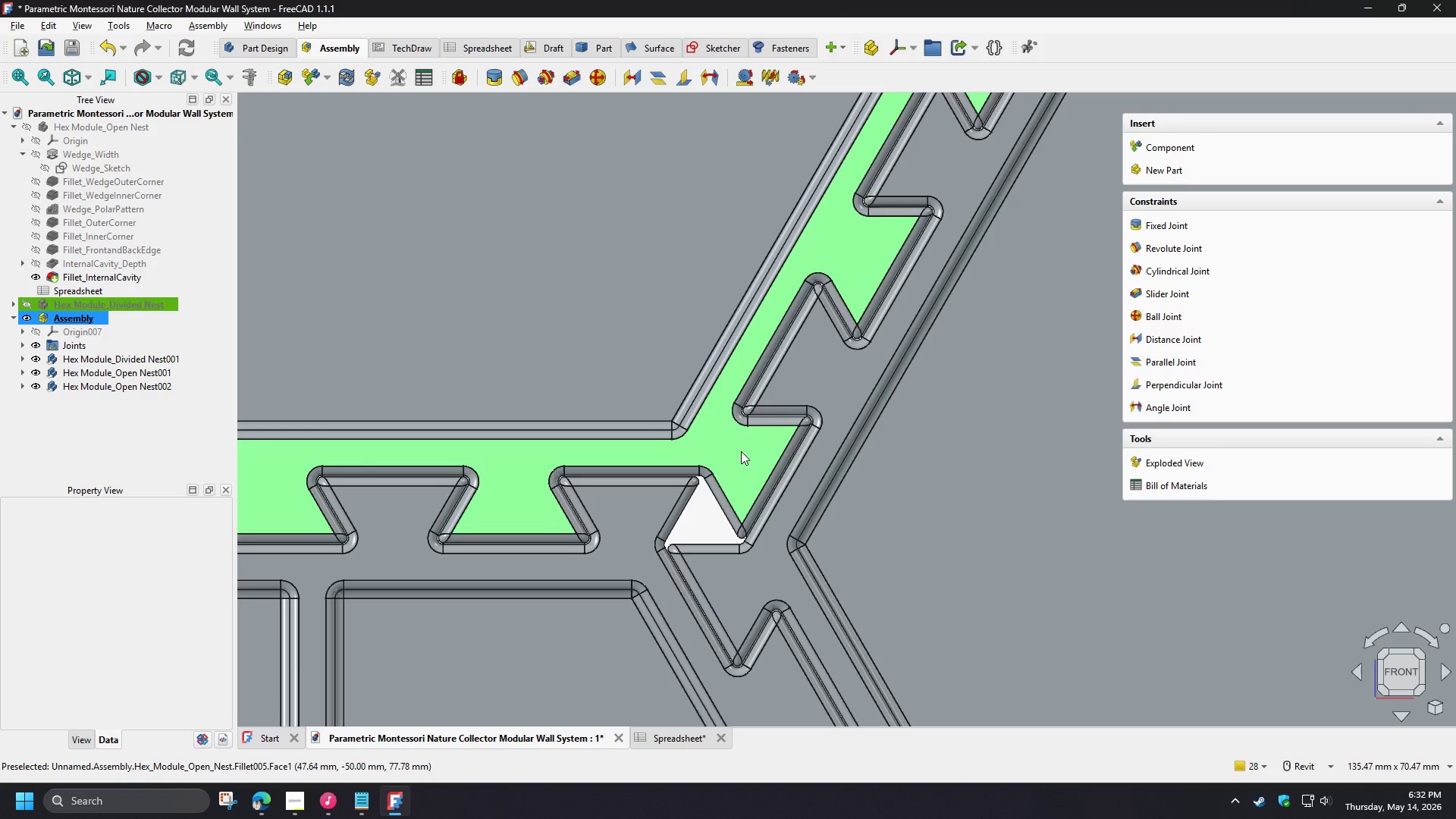 
wait(8.3)
 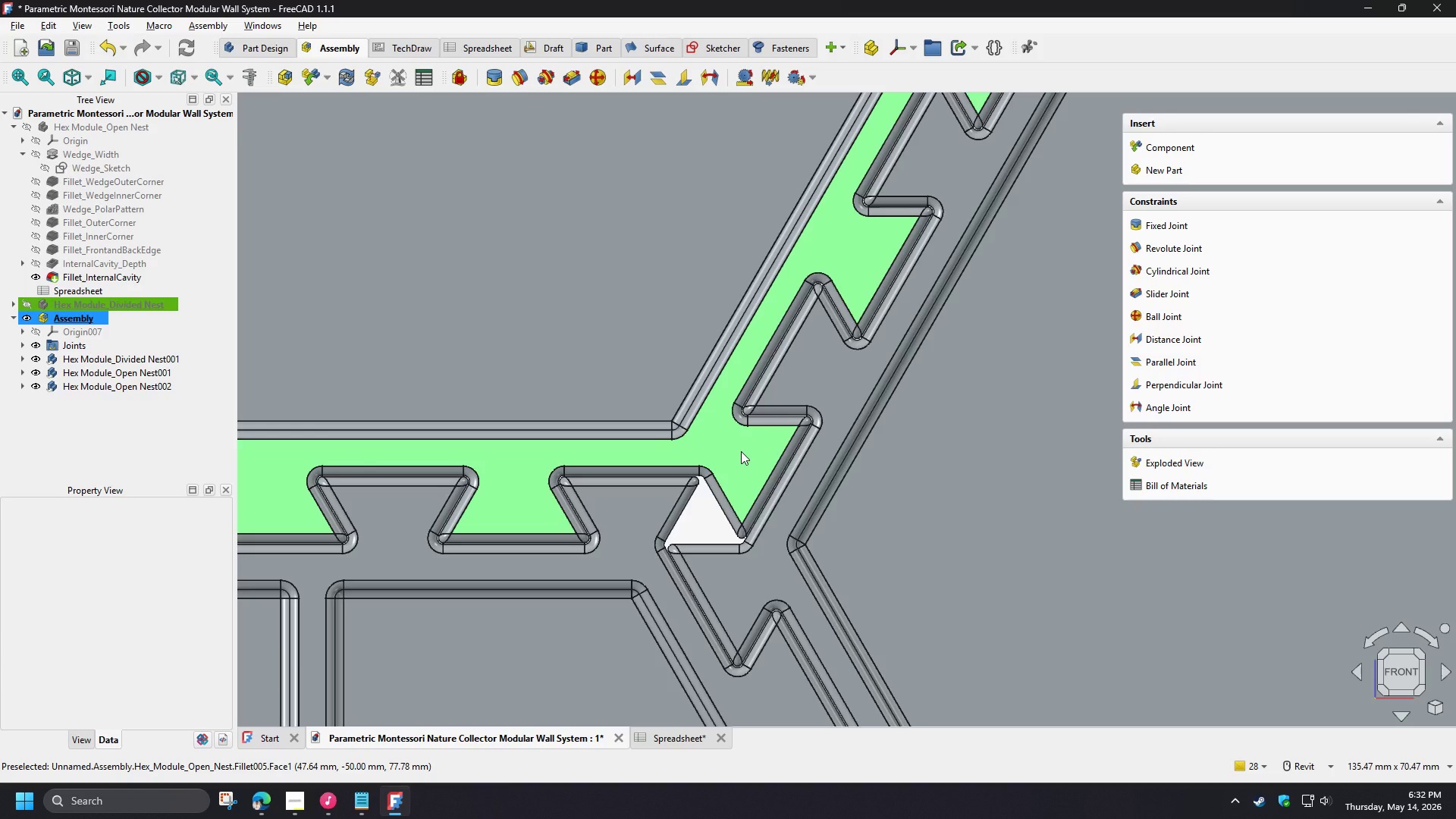 
scroll: coordinate [720, 465], scroll_direction: down, amount: 4.0
 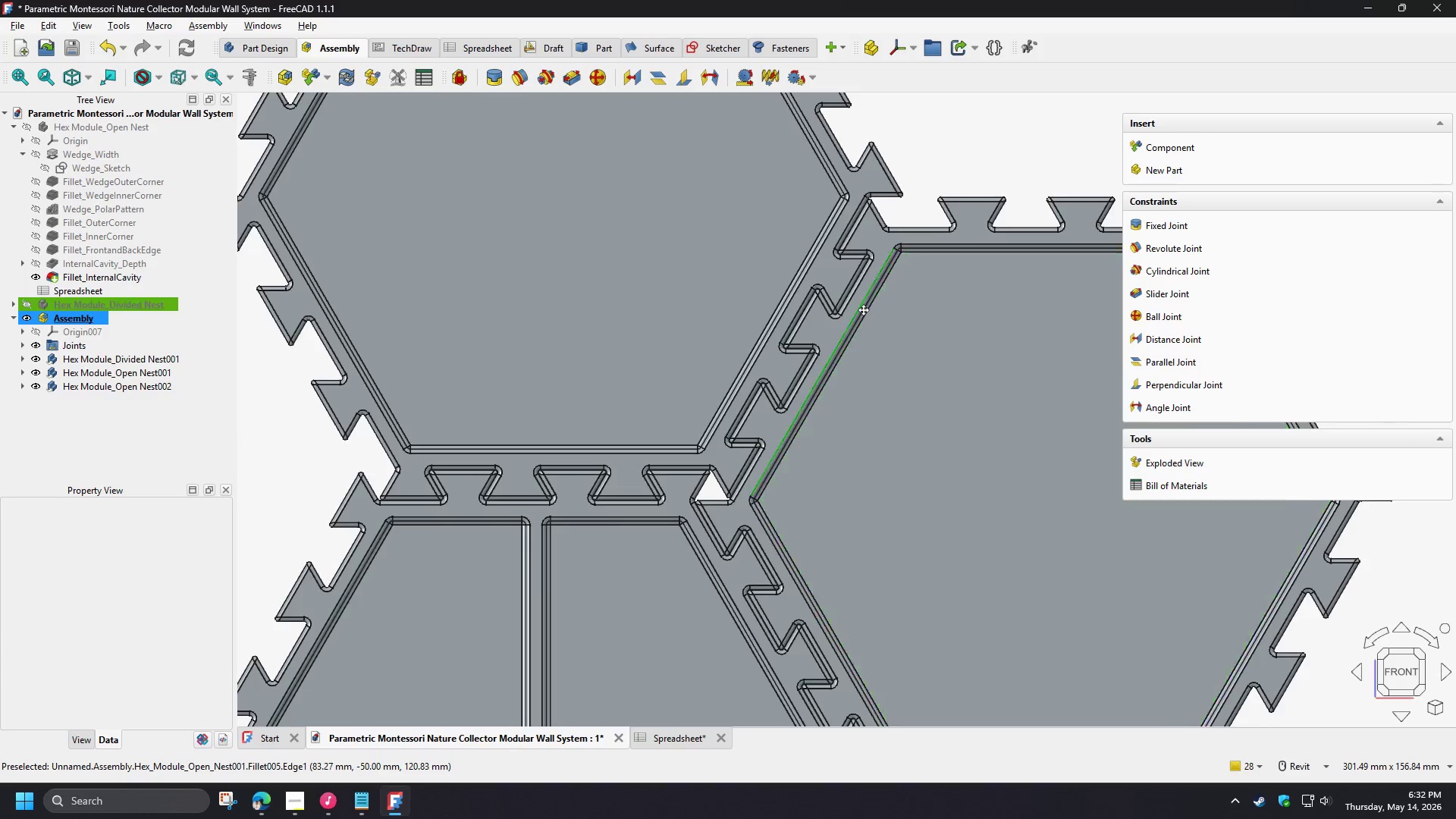 
scroll: coordinate [736, 328], scroll_direction: up, amount: 7.0
 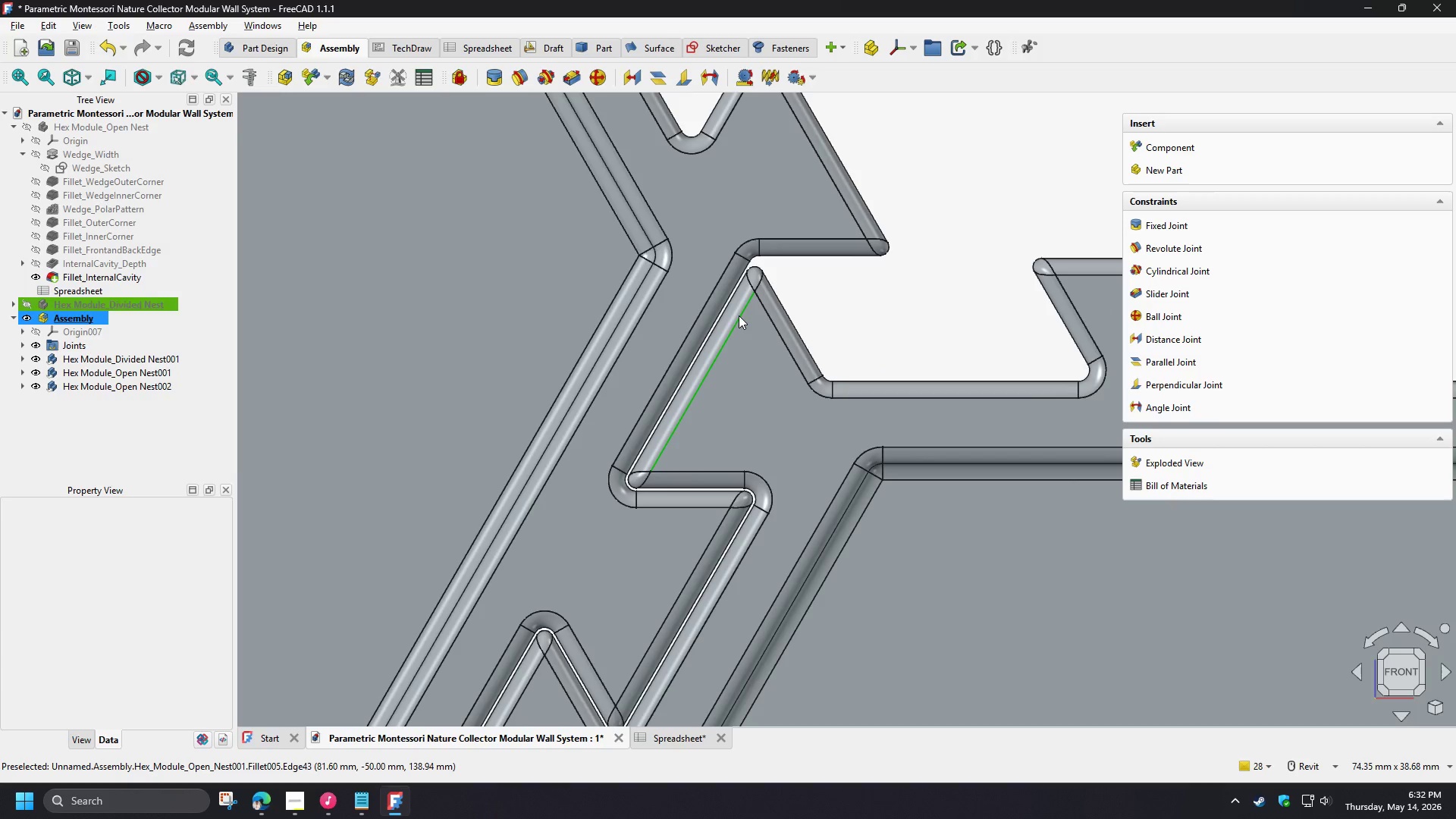 
scroll: coordinate [742, 314], scroll_direction: down, amount: 7.0
 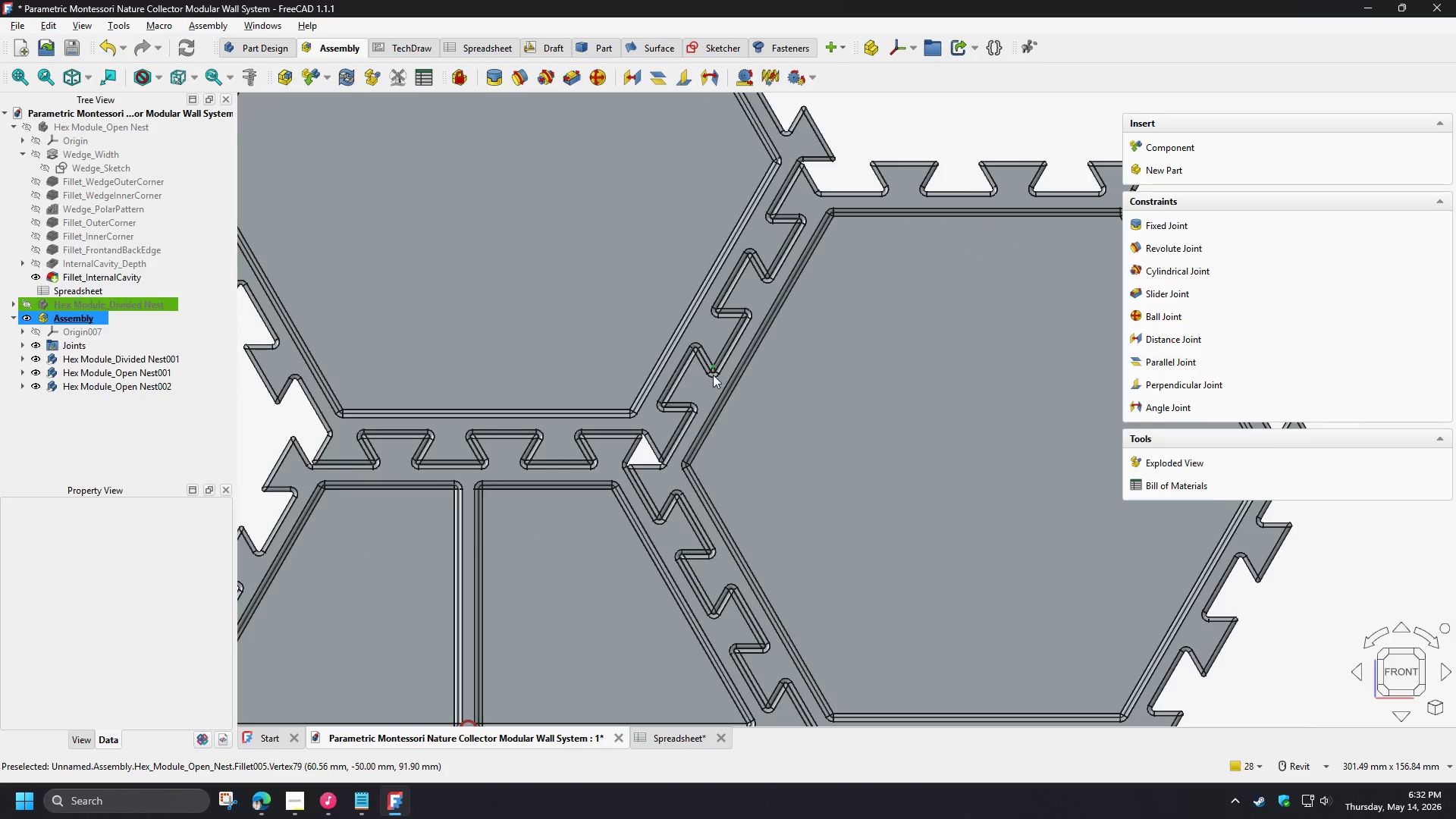 
scroll: coordinate [678, 451], scroll_direction: up, amount: 6.0
 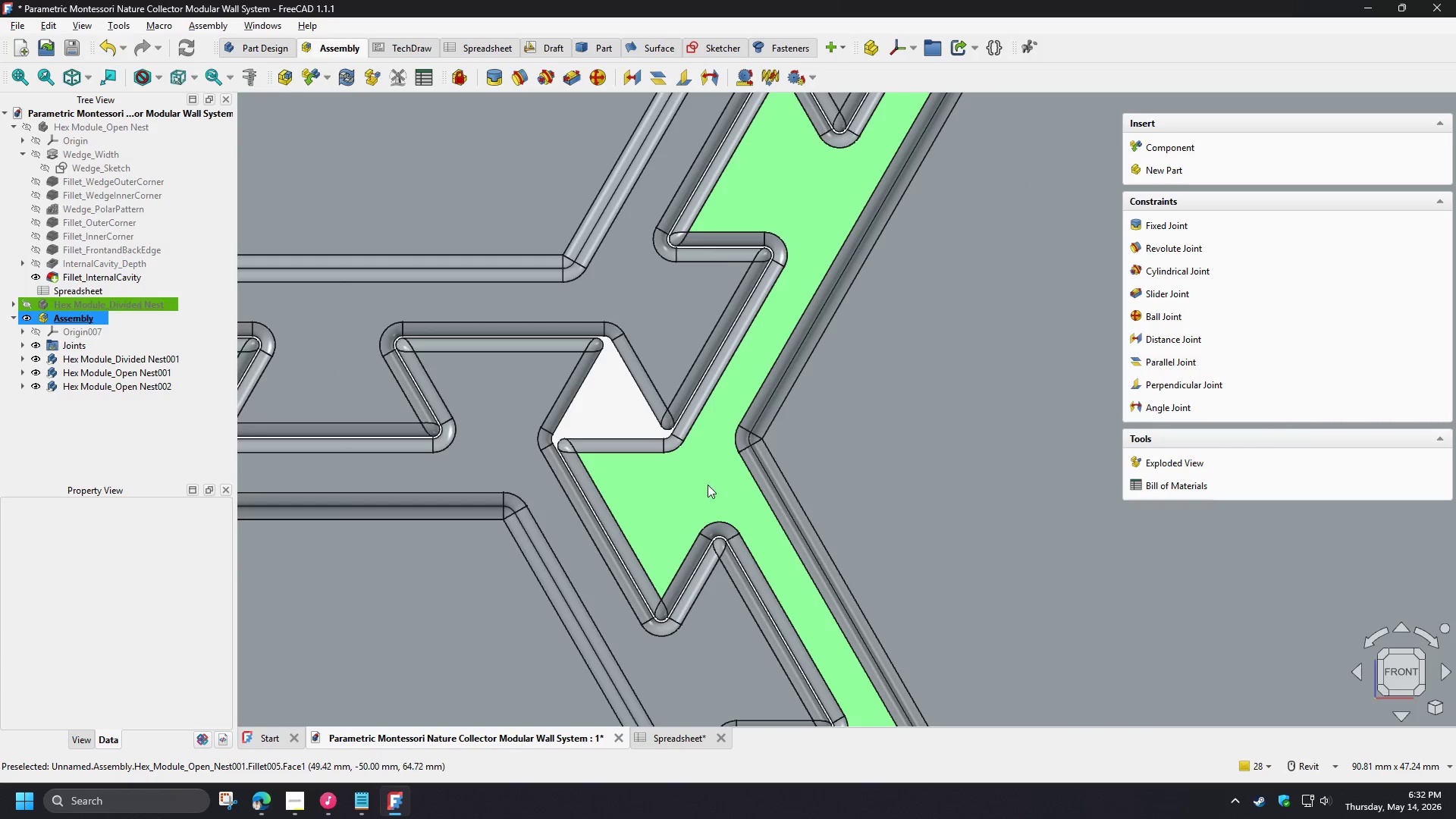 
scroll: coordinate [517, 499], scroll_direction: down, amount: 9.0
 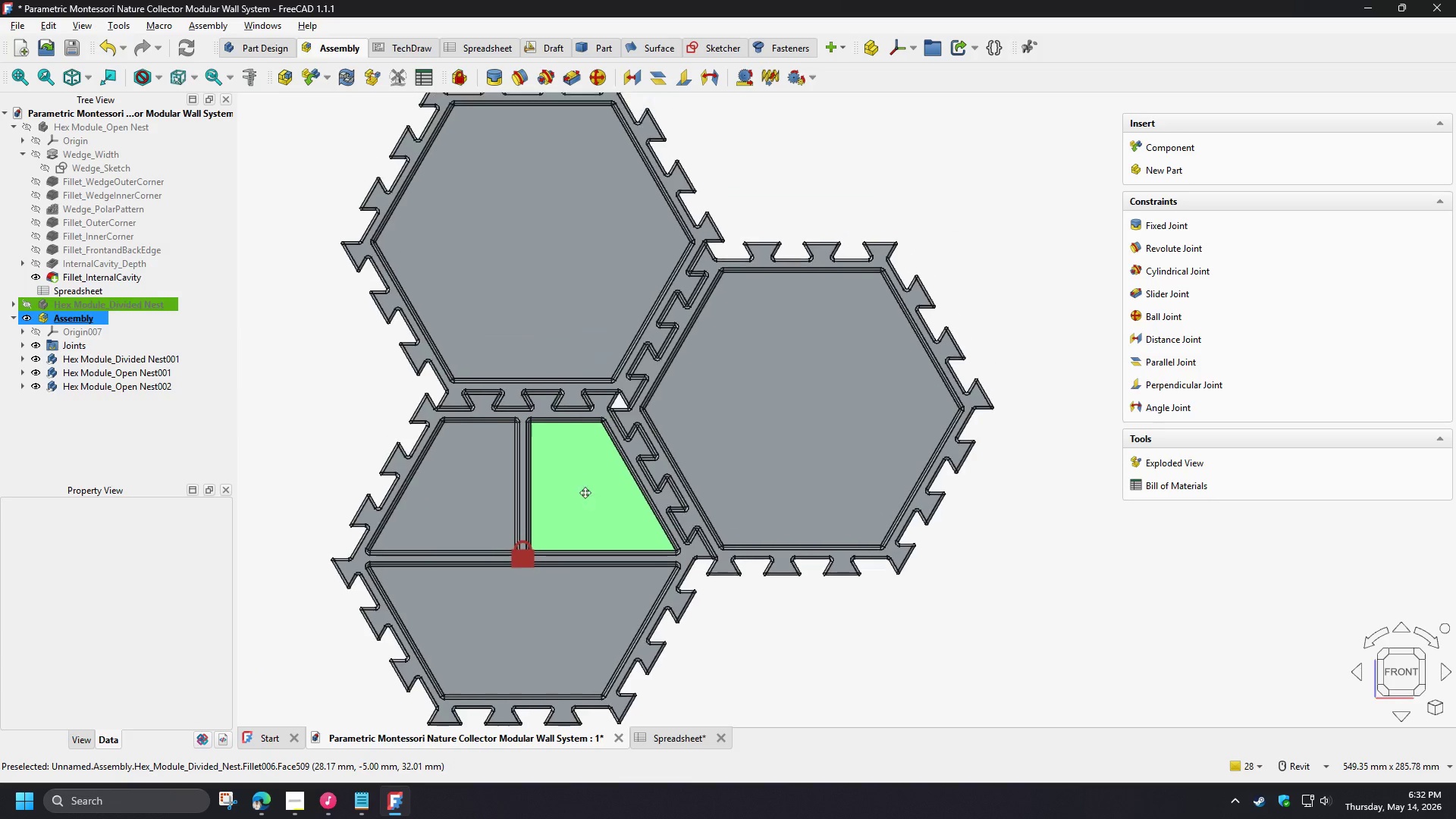 
left_click([807, 650])
 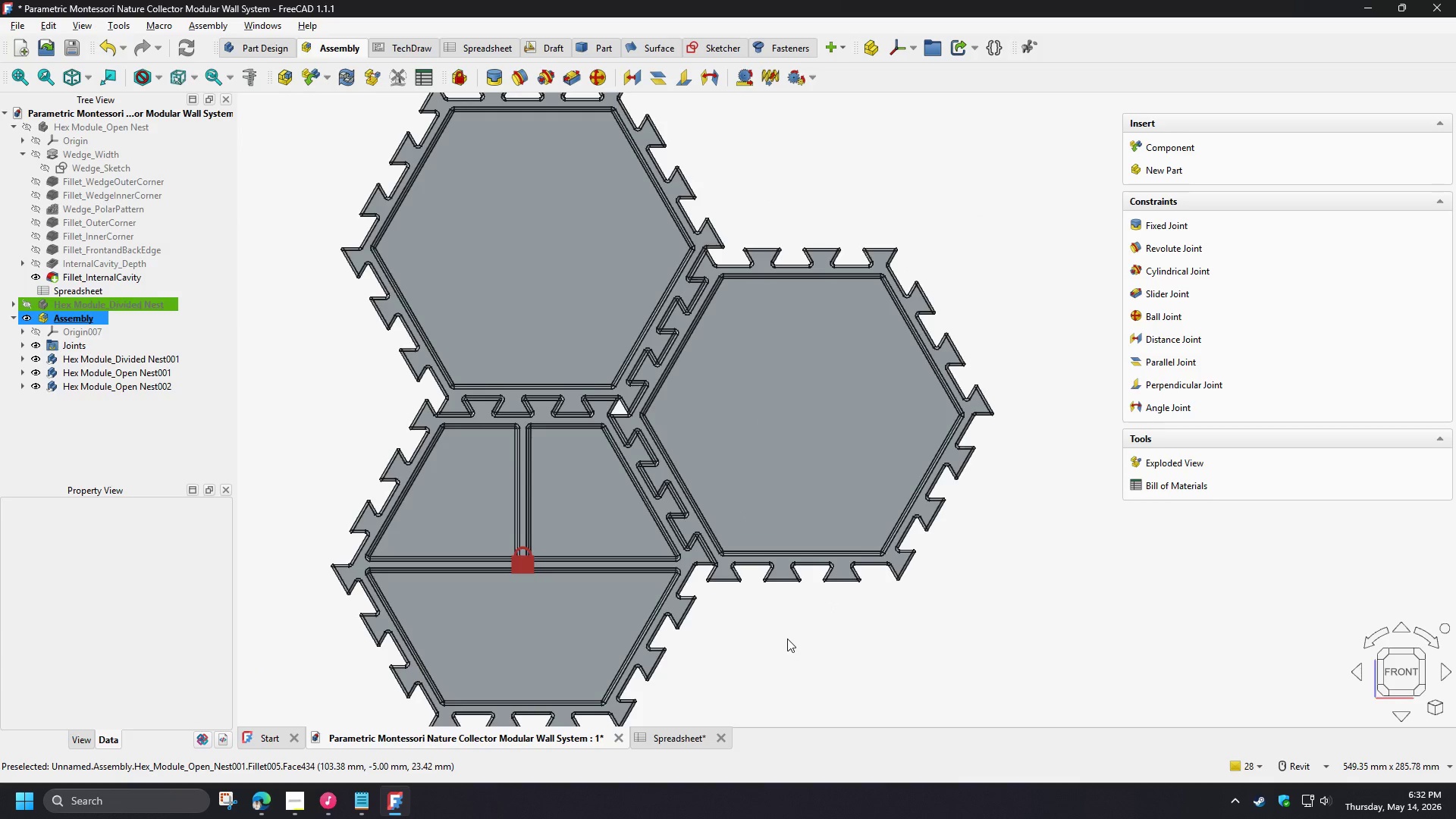 
hold_key(key=ShiftLeft, duration=1.52)
 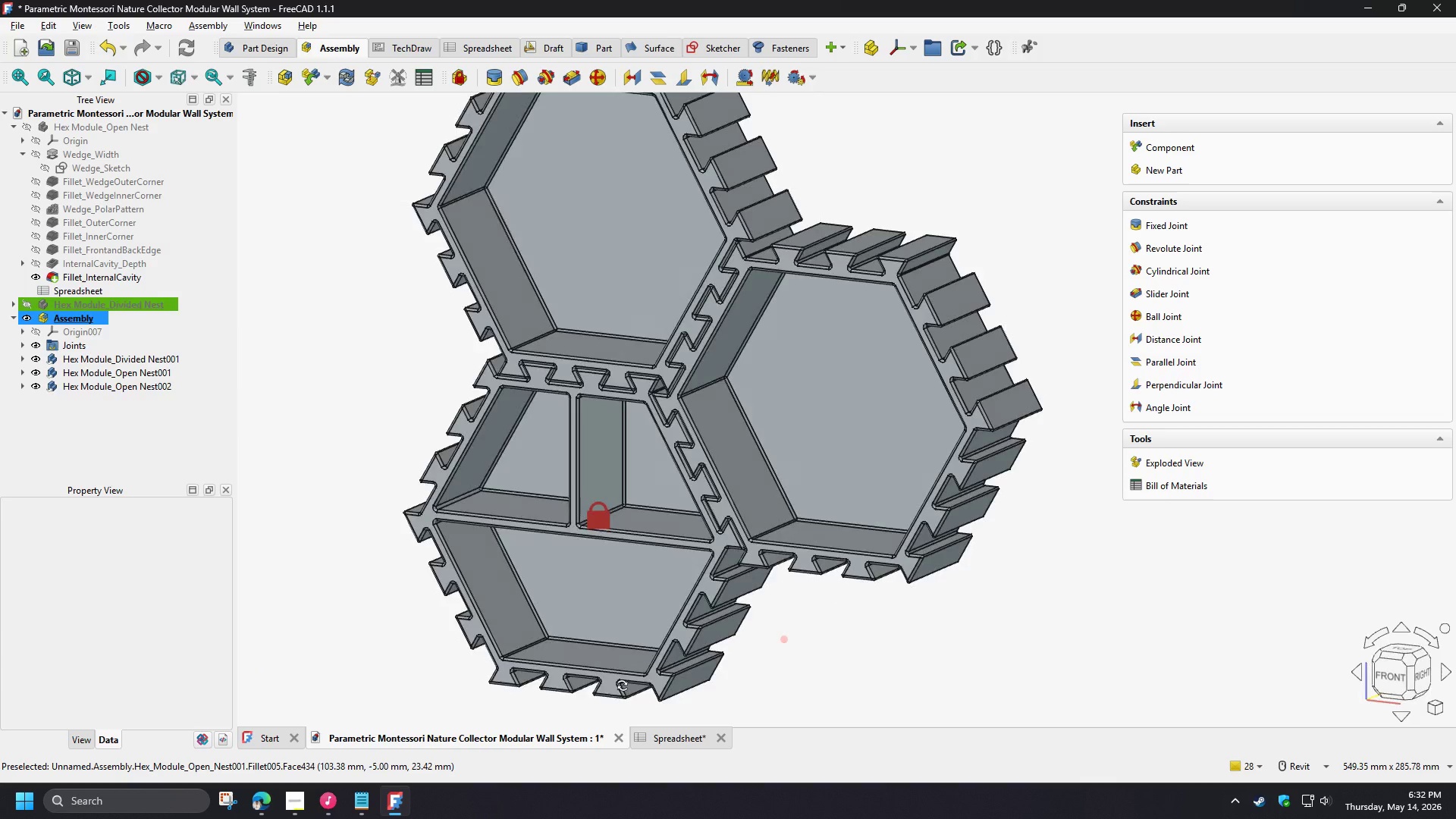 
key(Shift+ShiftLeft)
 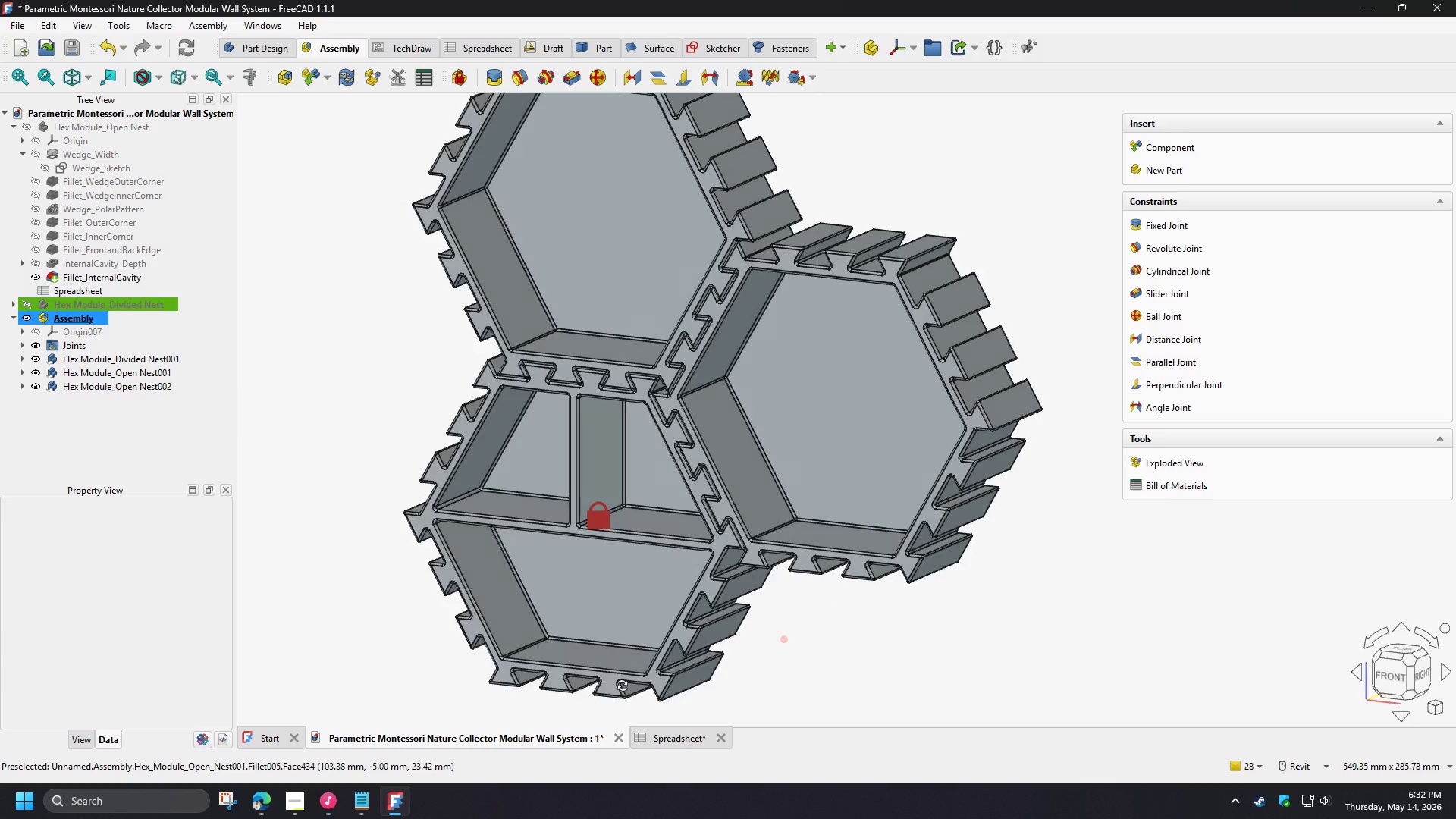 
key(Shift+ShiftLeft)
 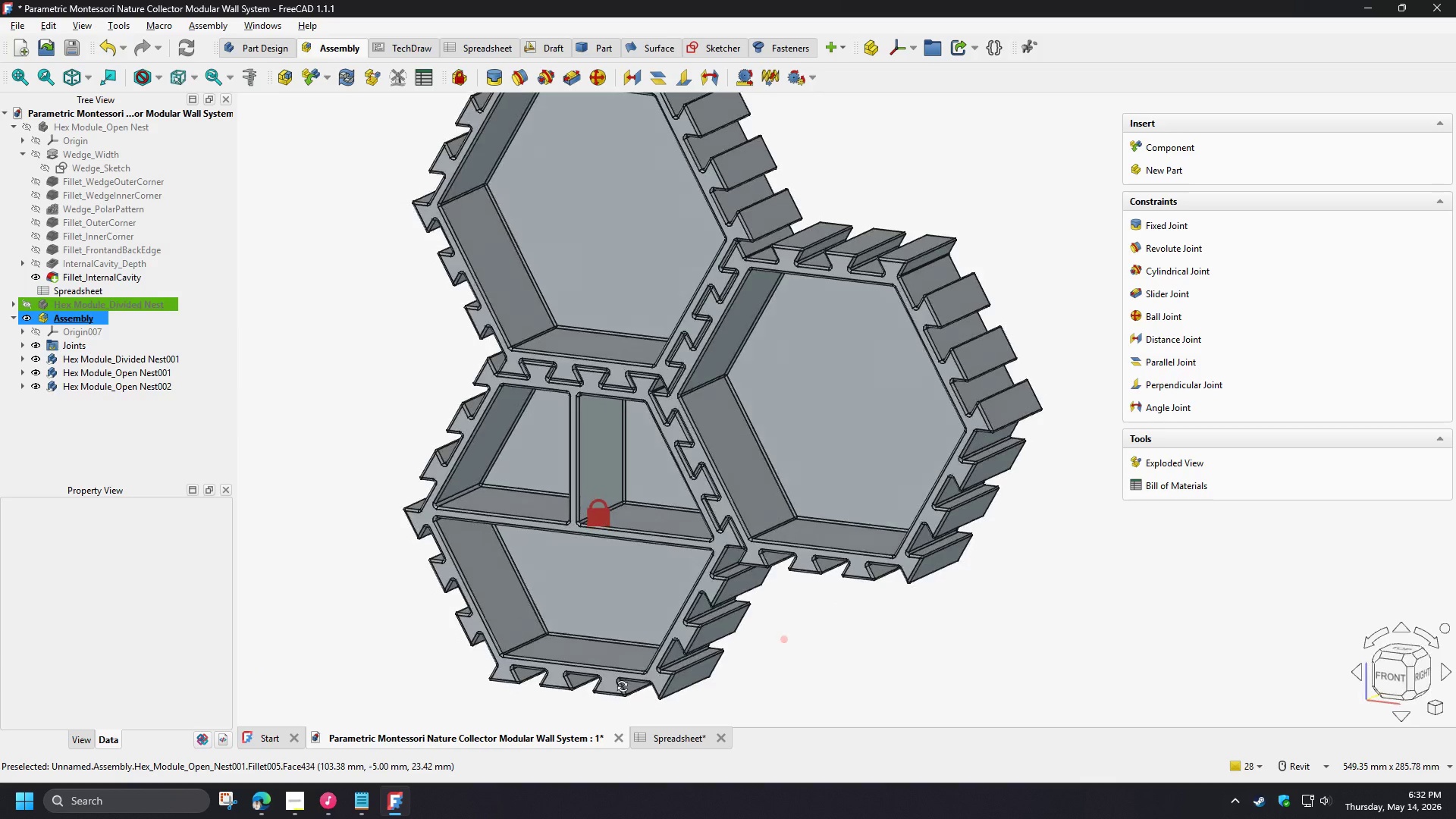 
key(Shift+ShiftLeft)
 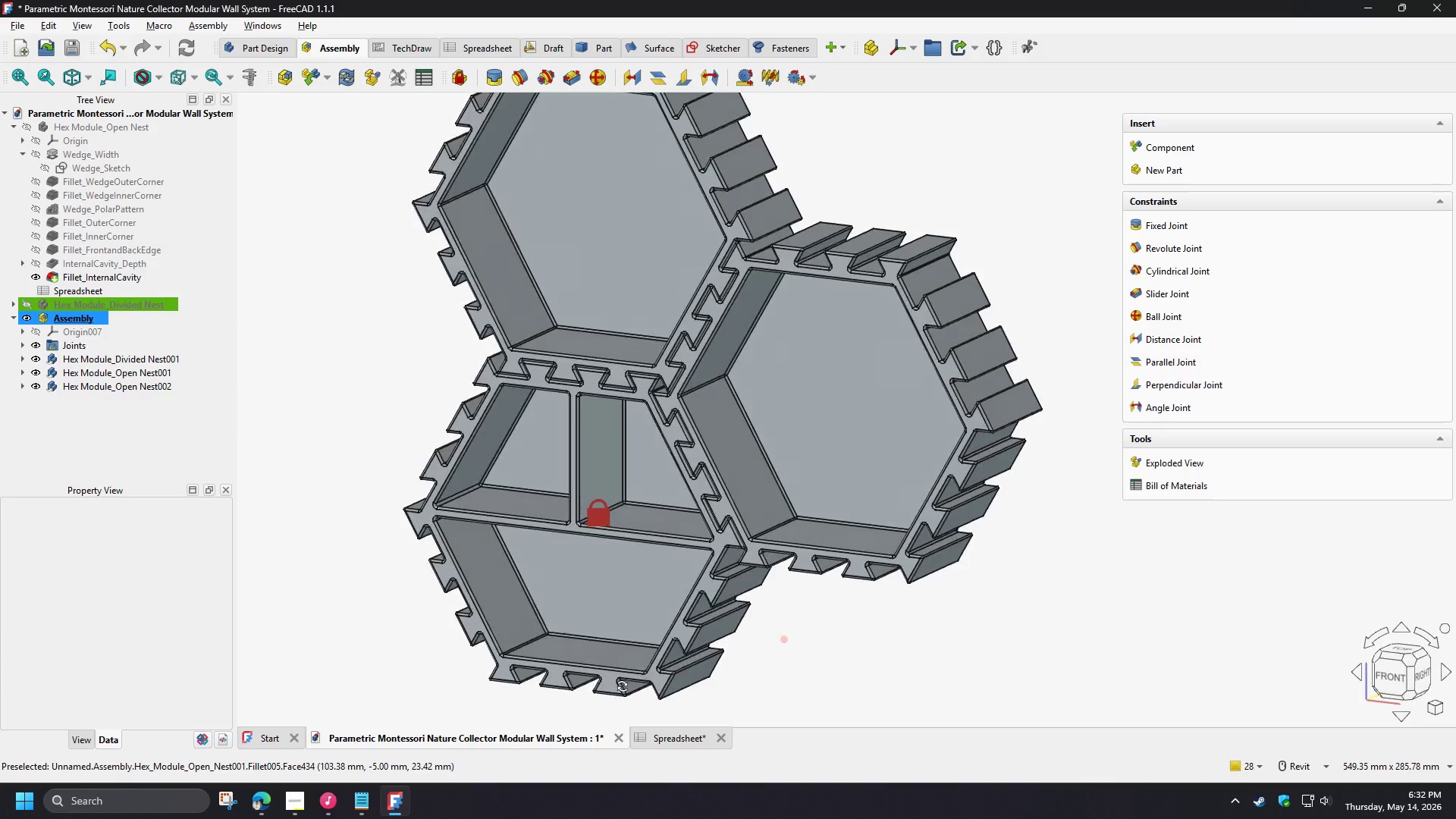 
key(Shift+ShiftLeft)
 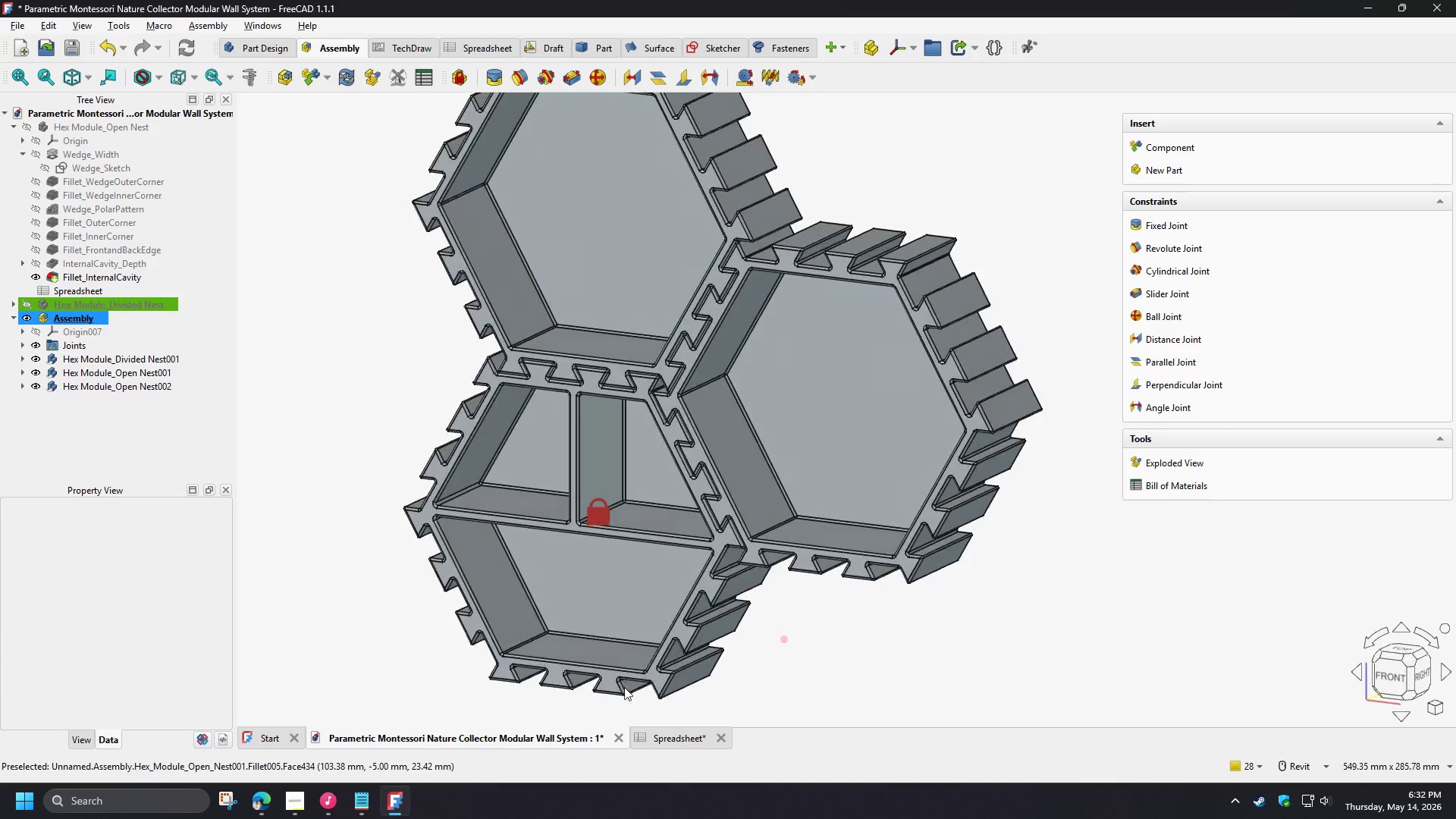 
key(Shift+ShiftLeft)
 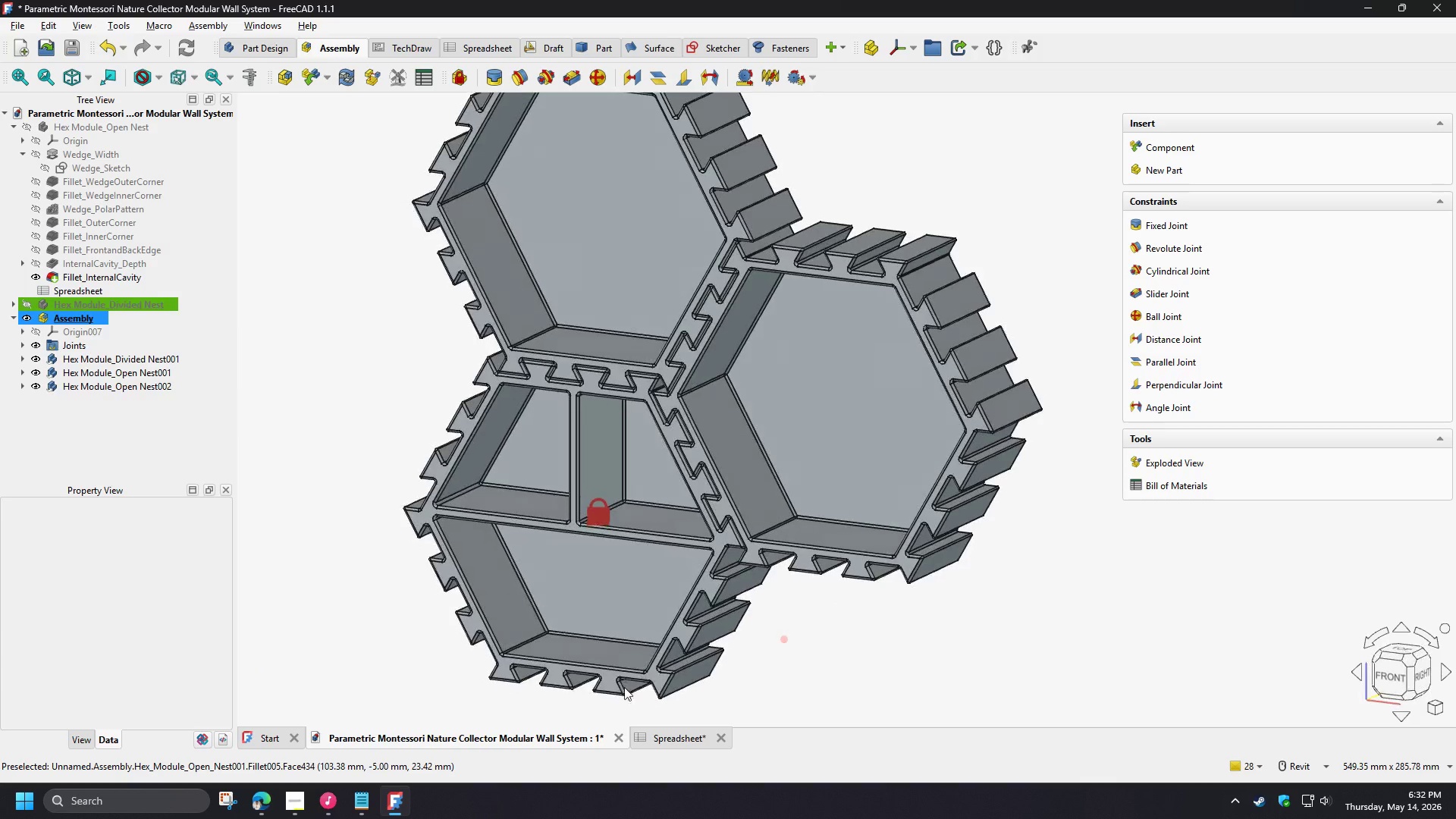 
key(Shift+ShiftLeft)
 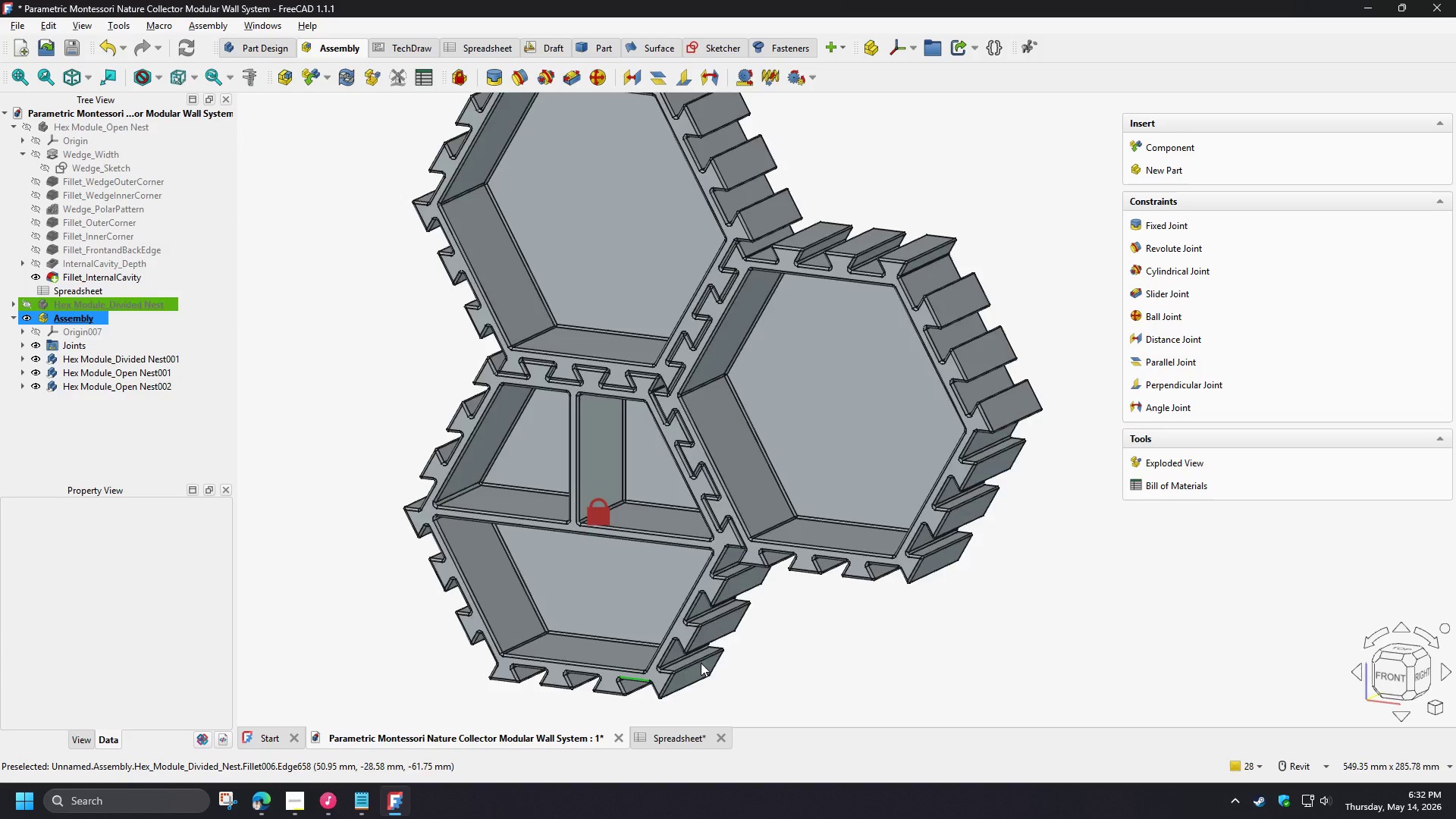 
scroll: coordinate [753, 659], scroll_direction: down, amount: 1.0
 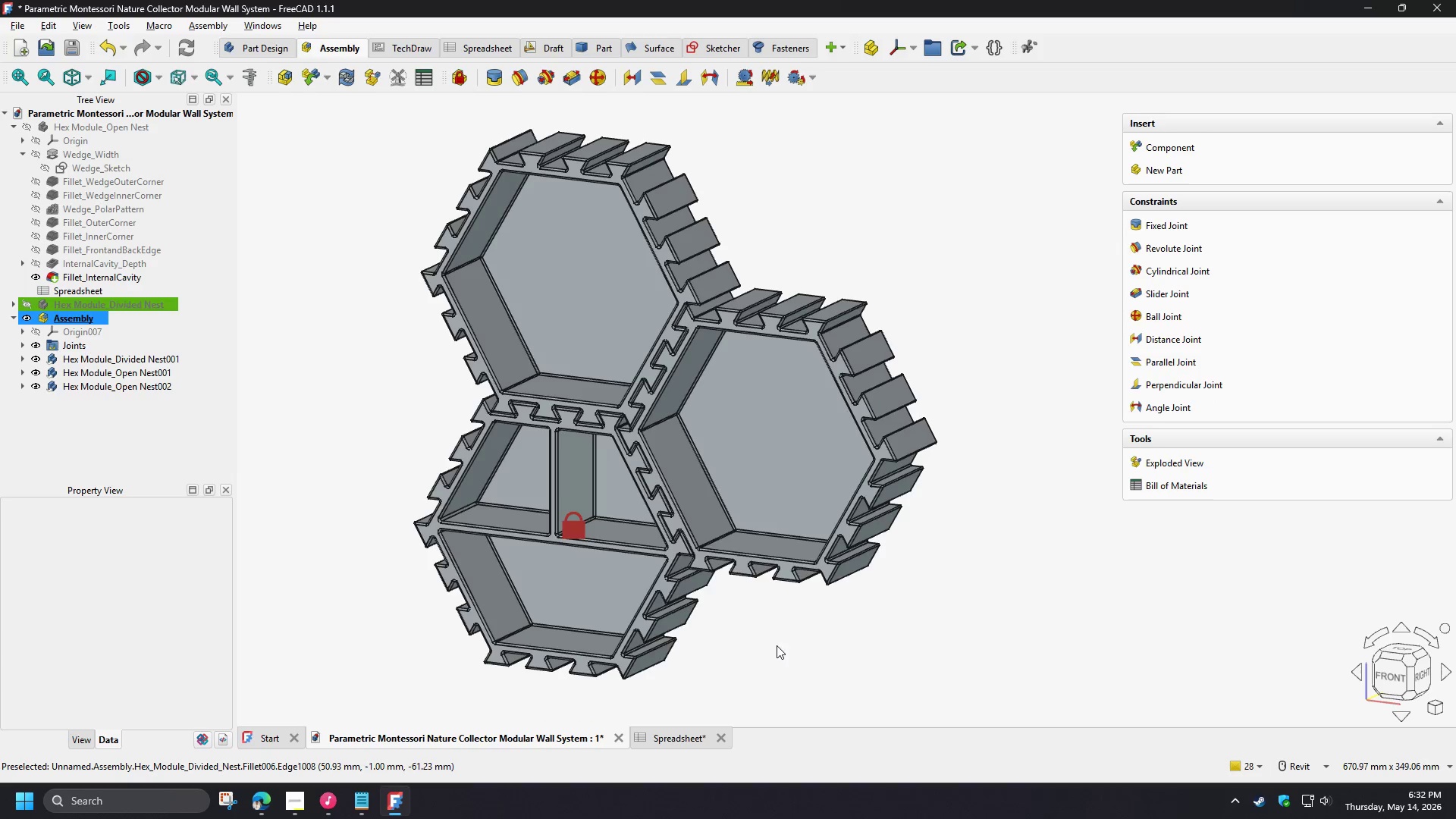 
left_click([764, 664])
 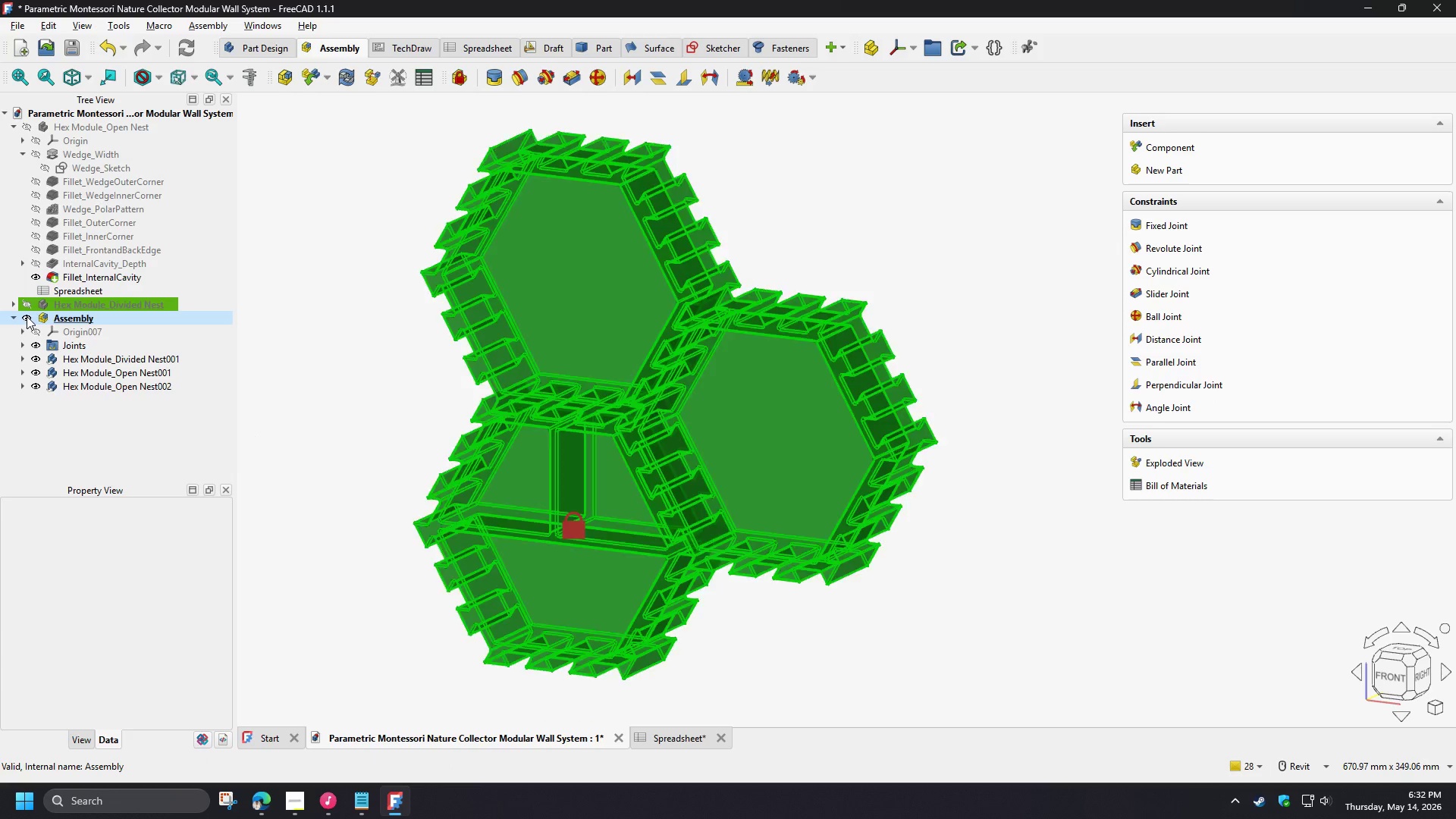 
left_click([27, 316])
 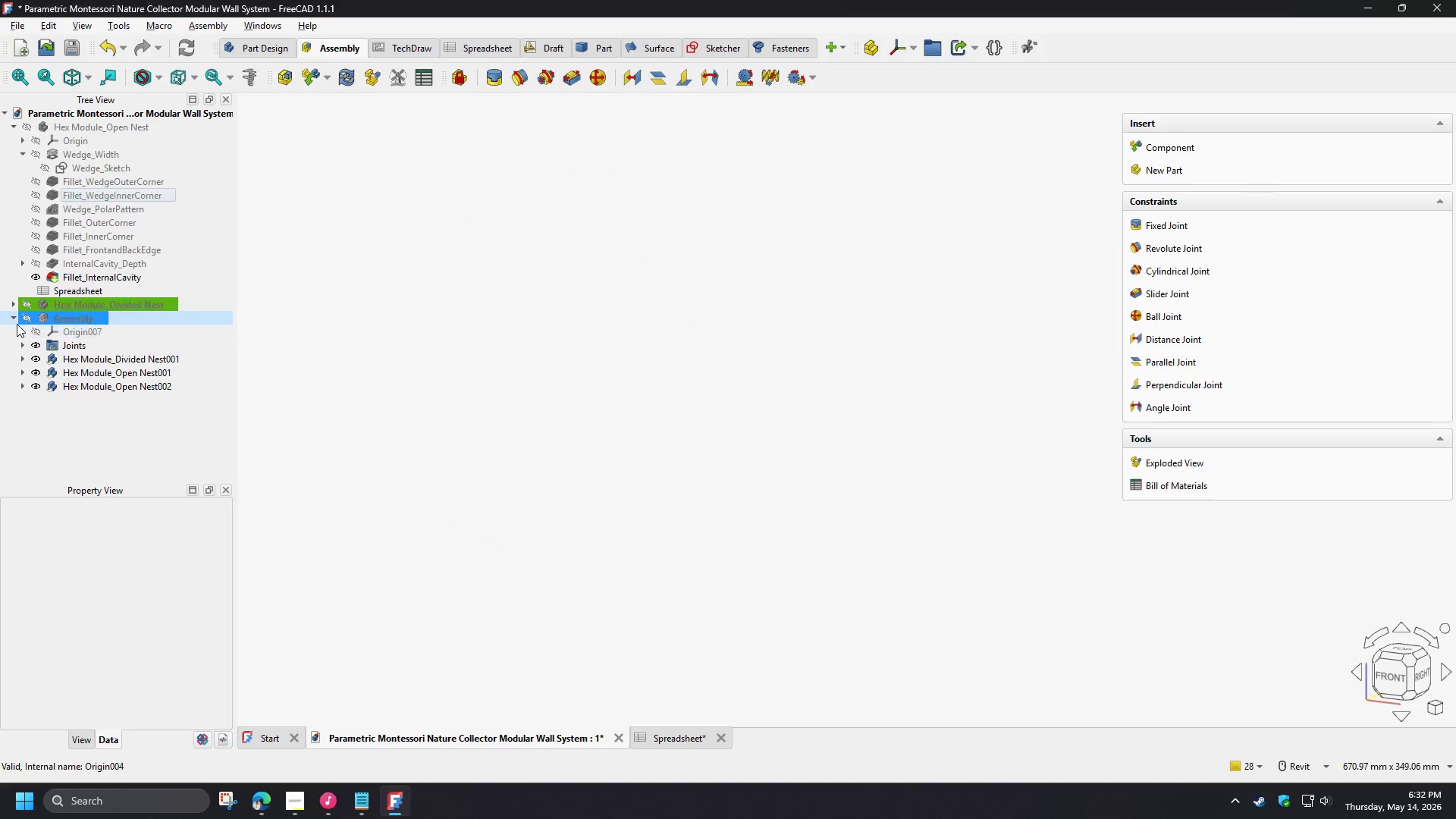 
left_click([14, 314])
 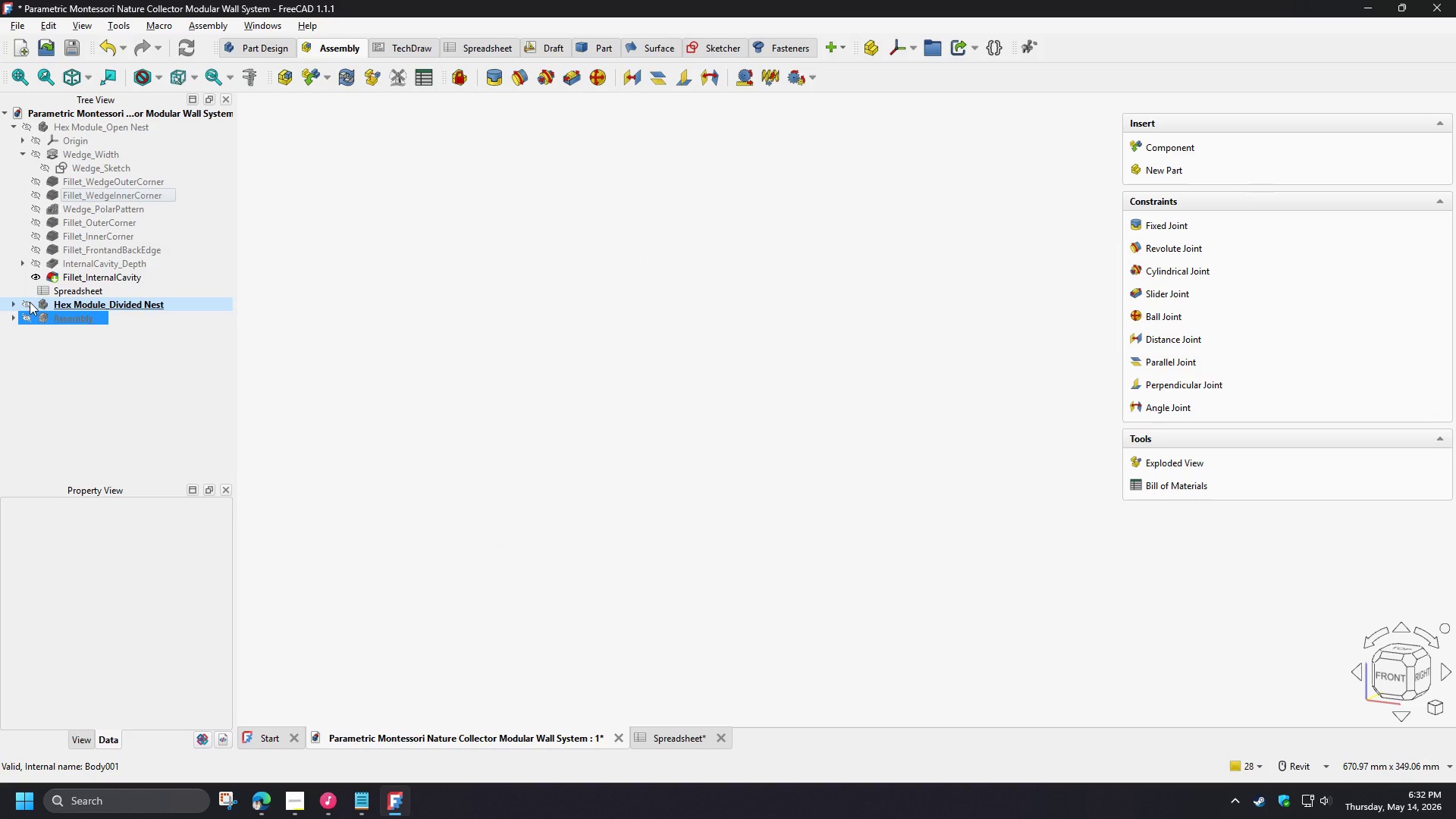 
left_click([27, 304])
 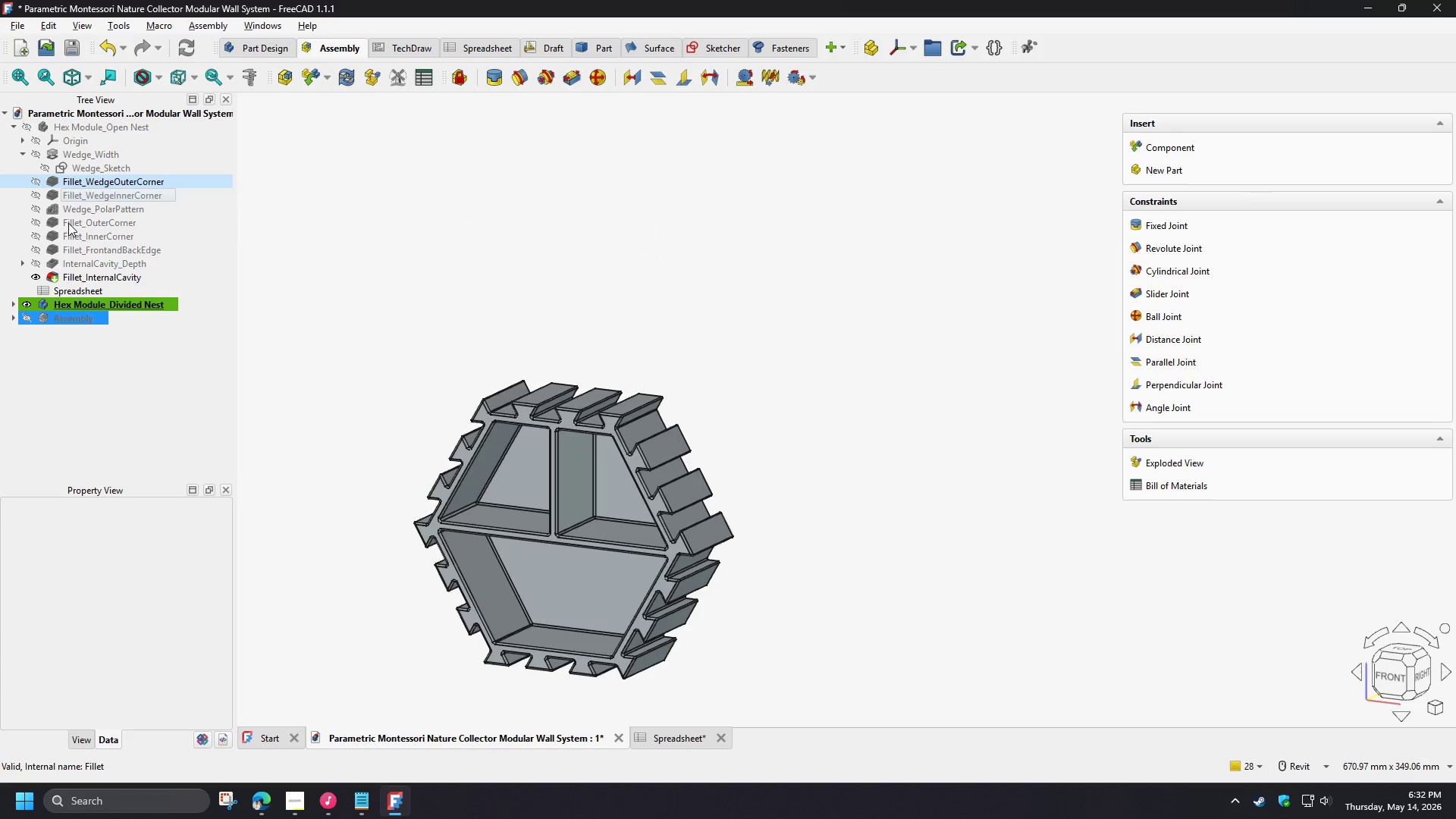 
left_click([87, 400])
 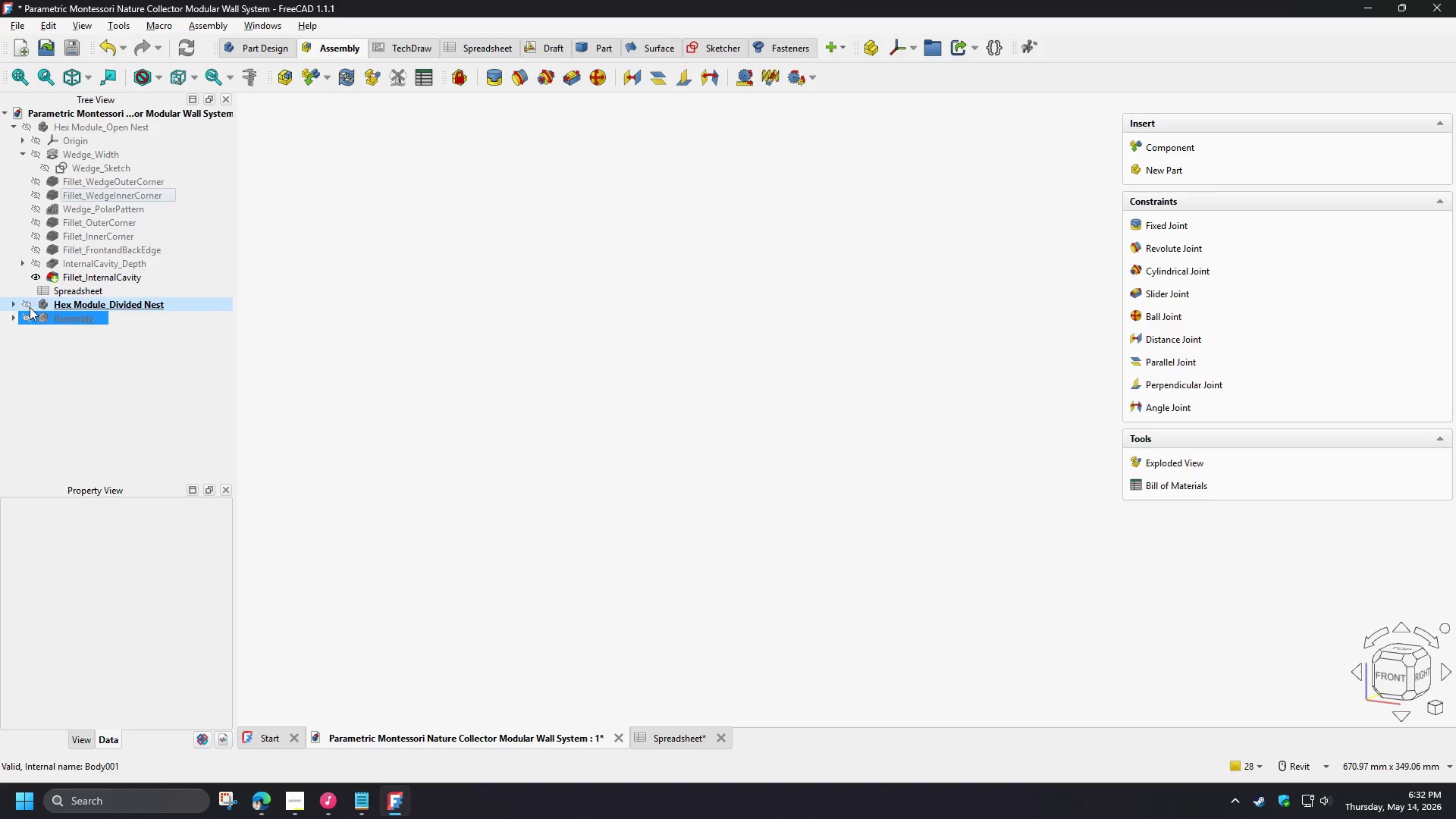 
double_click([27, 317])
 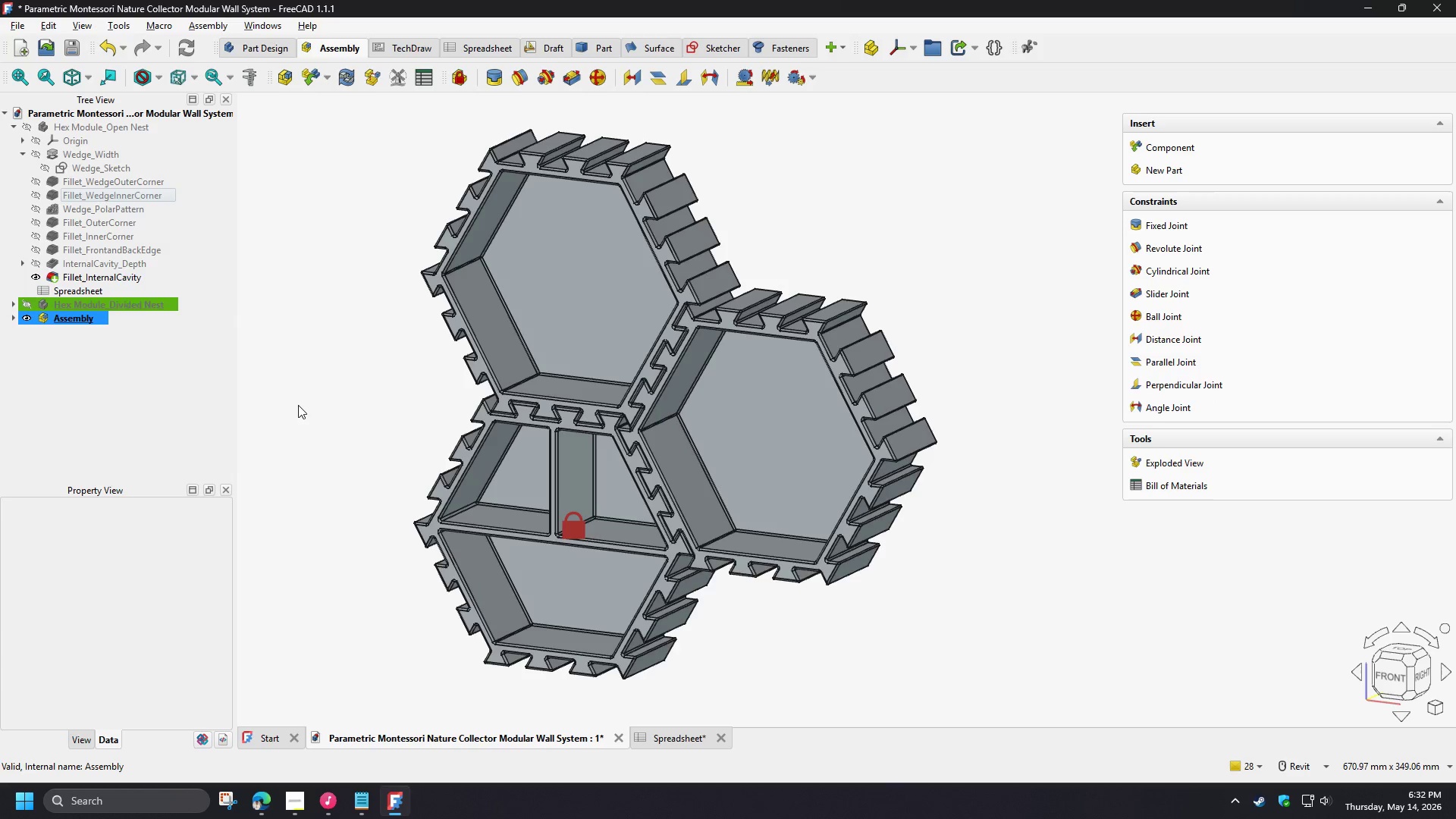 
left_click([351, 412])
 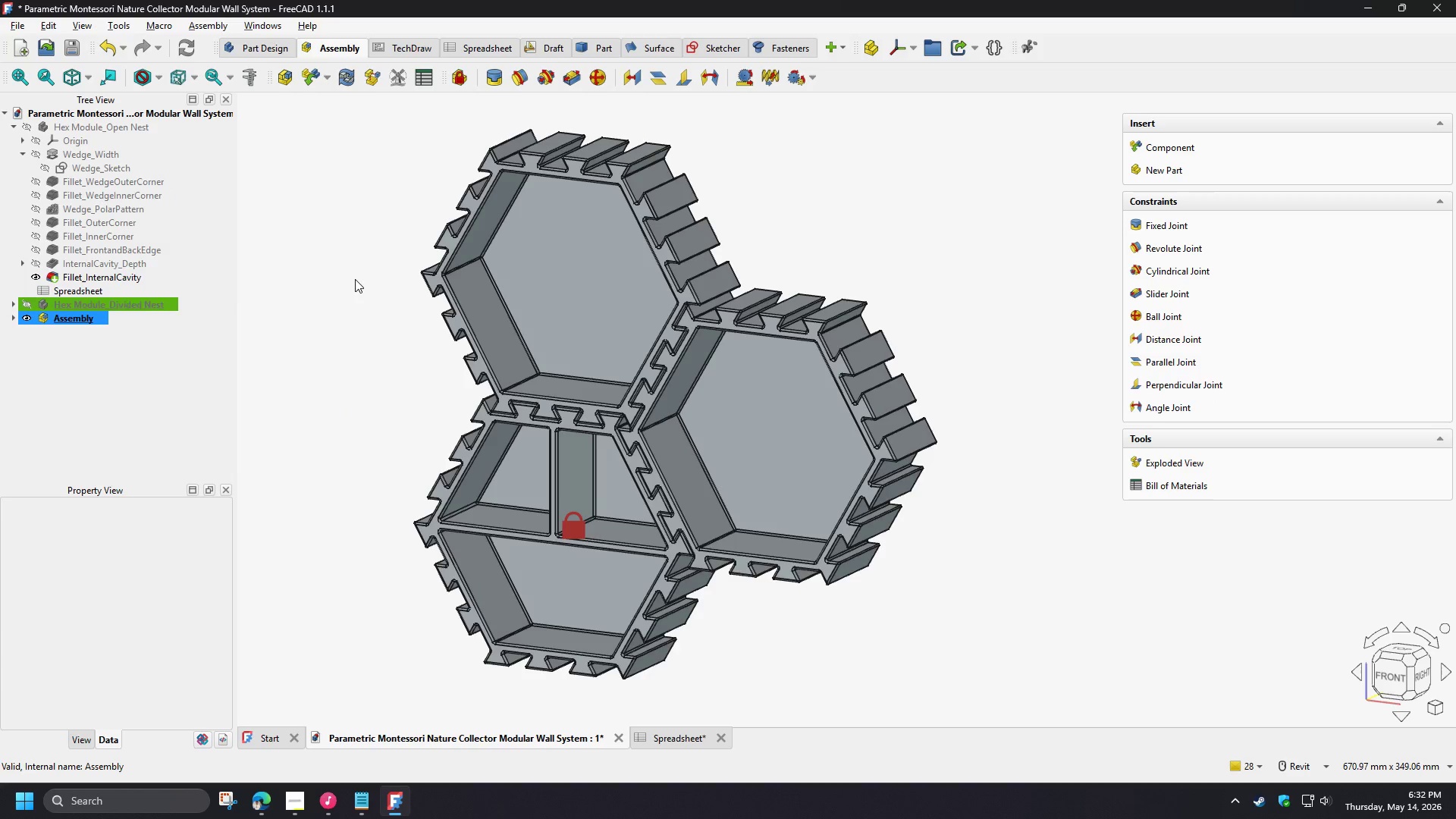 
key(Control+S)
 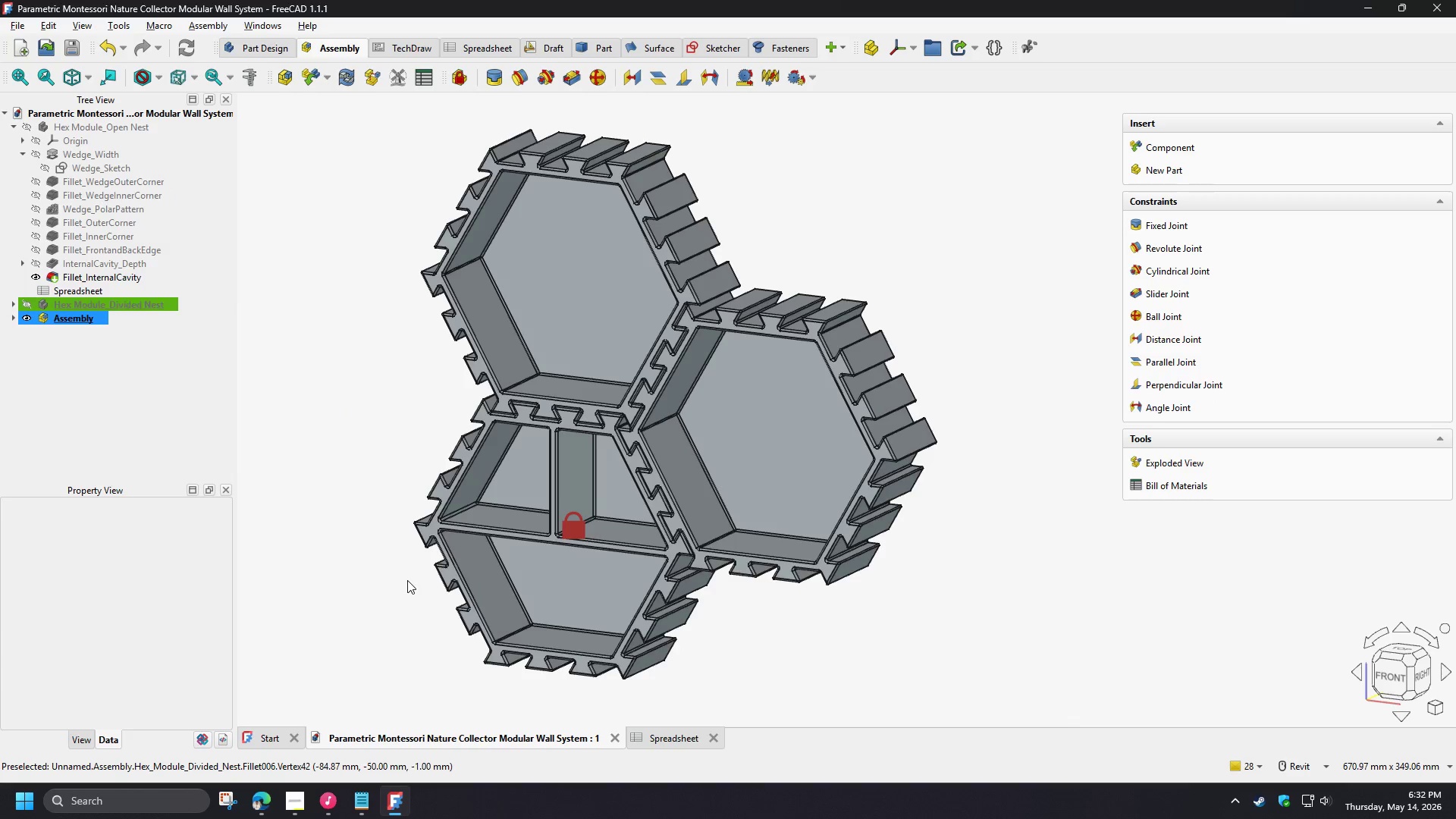 
left_click([293, 799])